 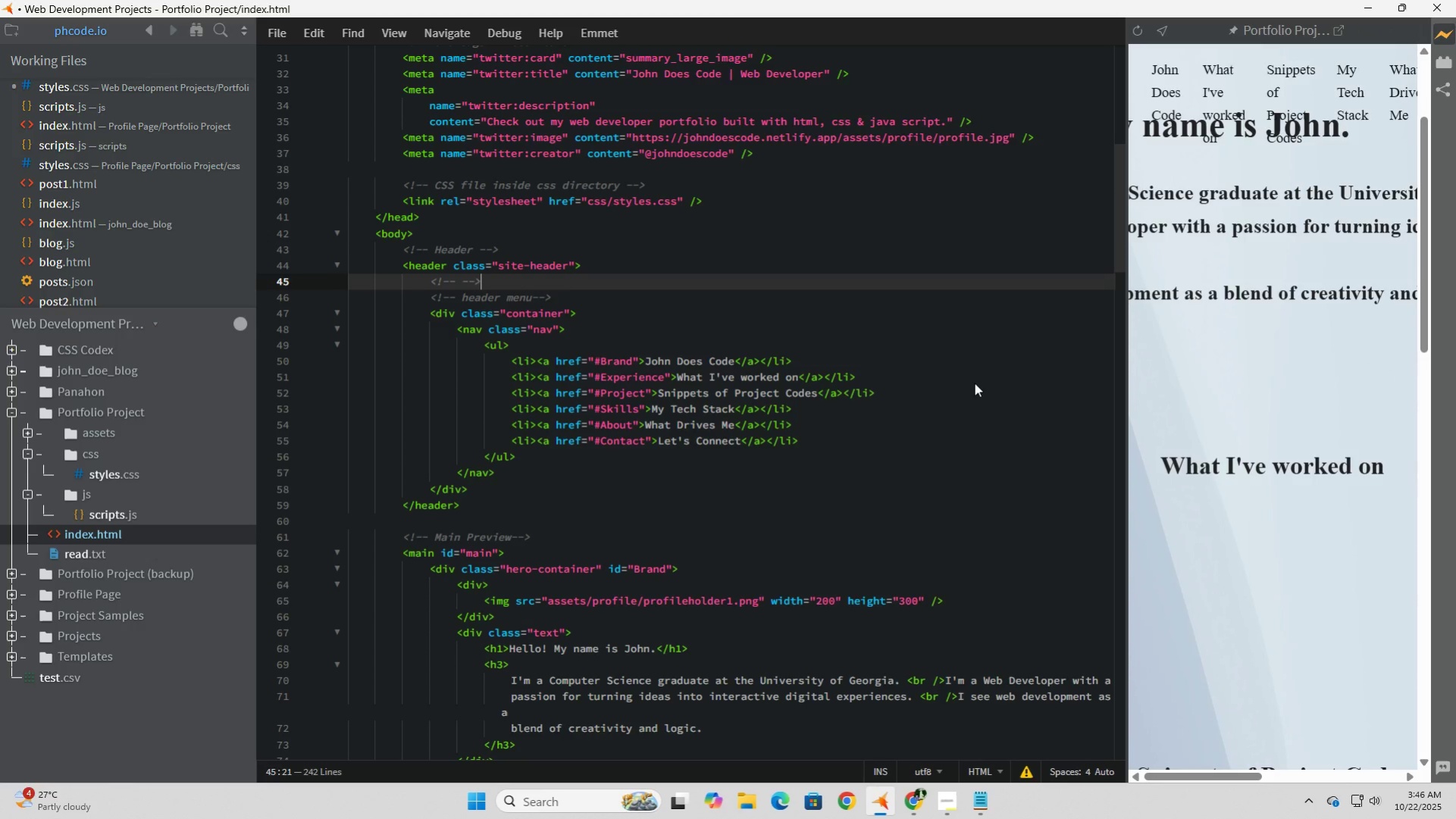 
key(ArrowLeft)
 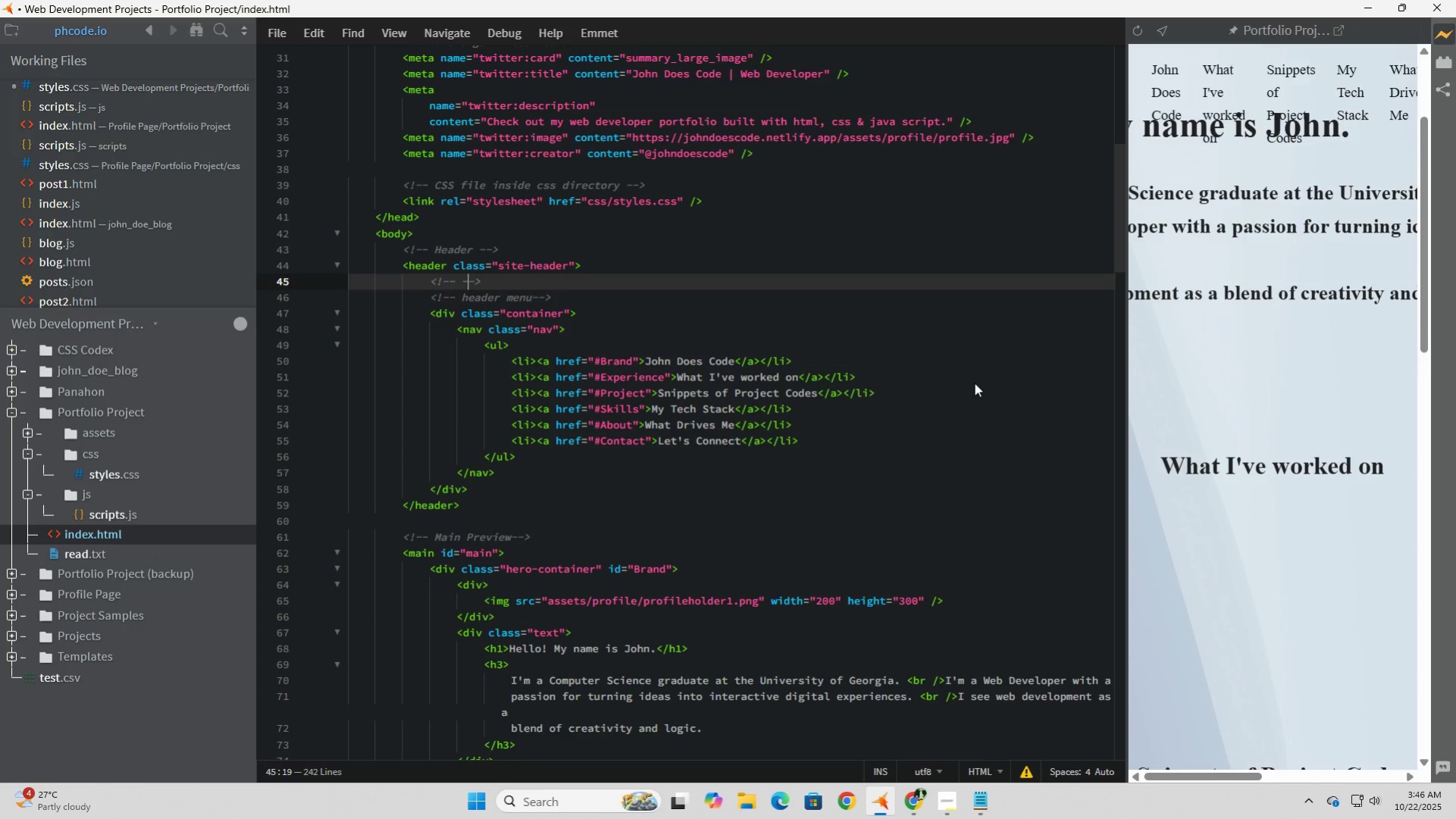 
key(ArrowLeft)
 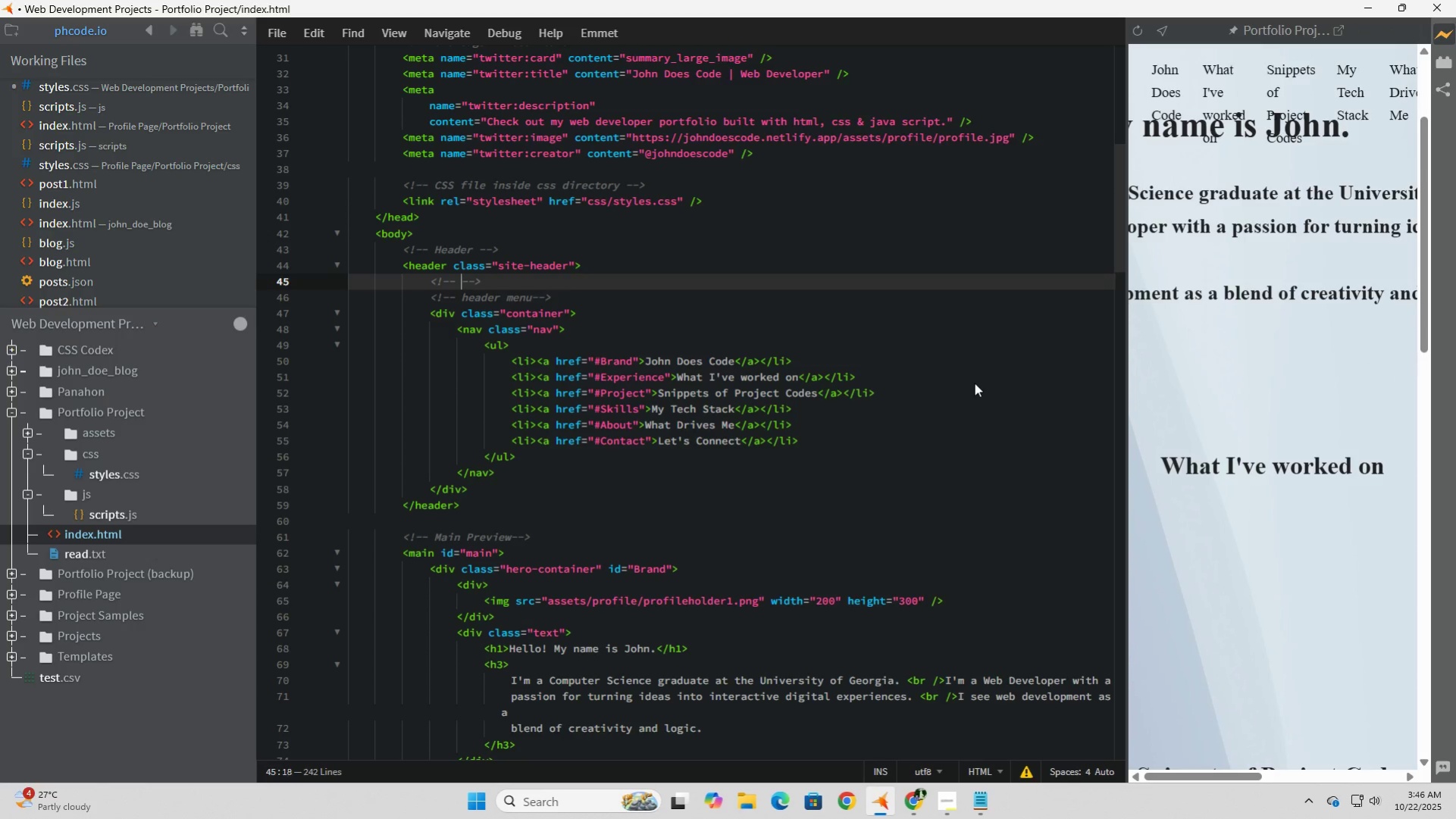 
key(ArrowLeft)
 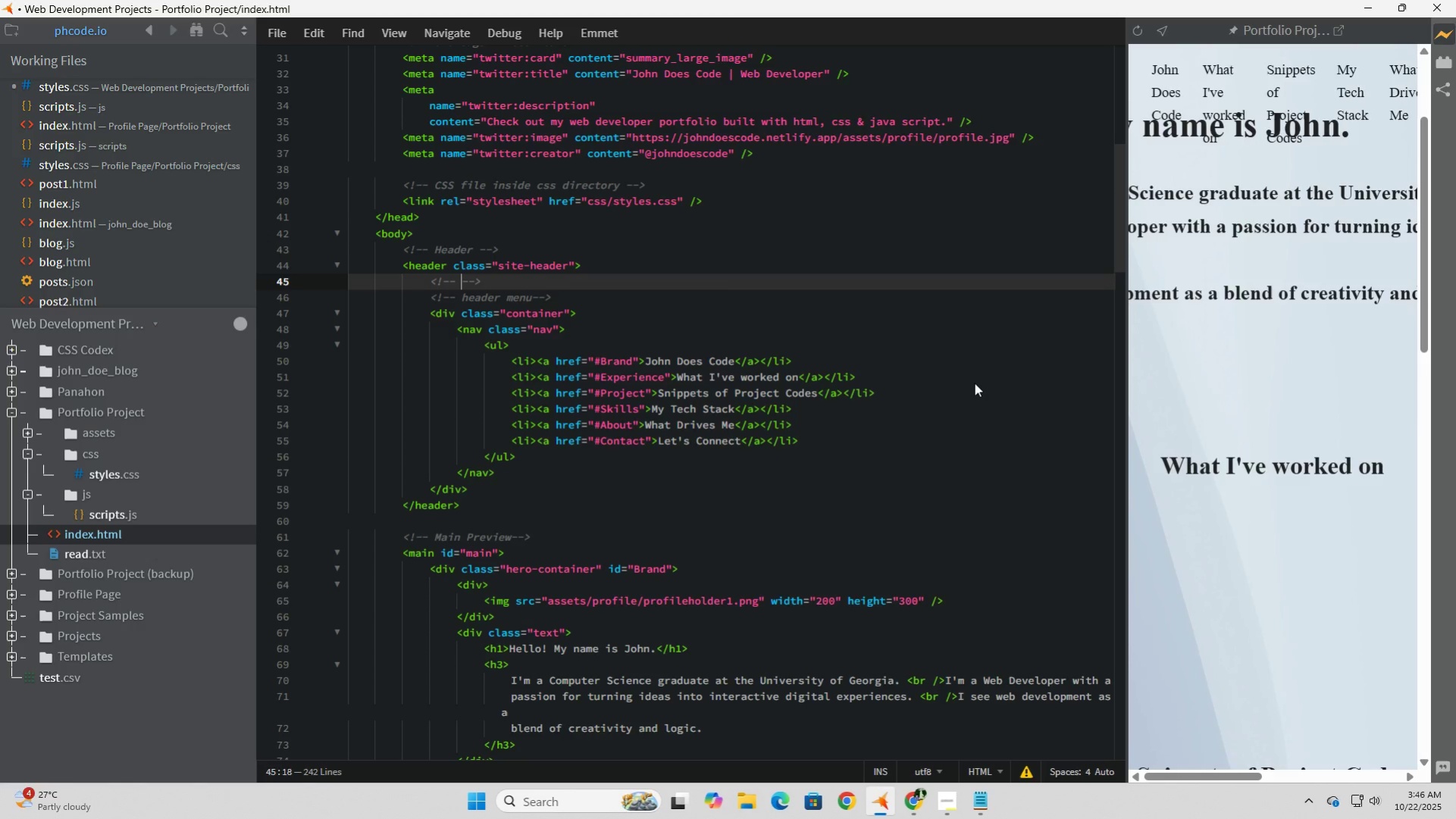 
type(Ha,mb)
key(Backspace)
key(Backspace)
key(Backspace)
key(Backspace)
type(amburger button for Mobile devices)
 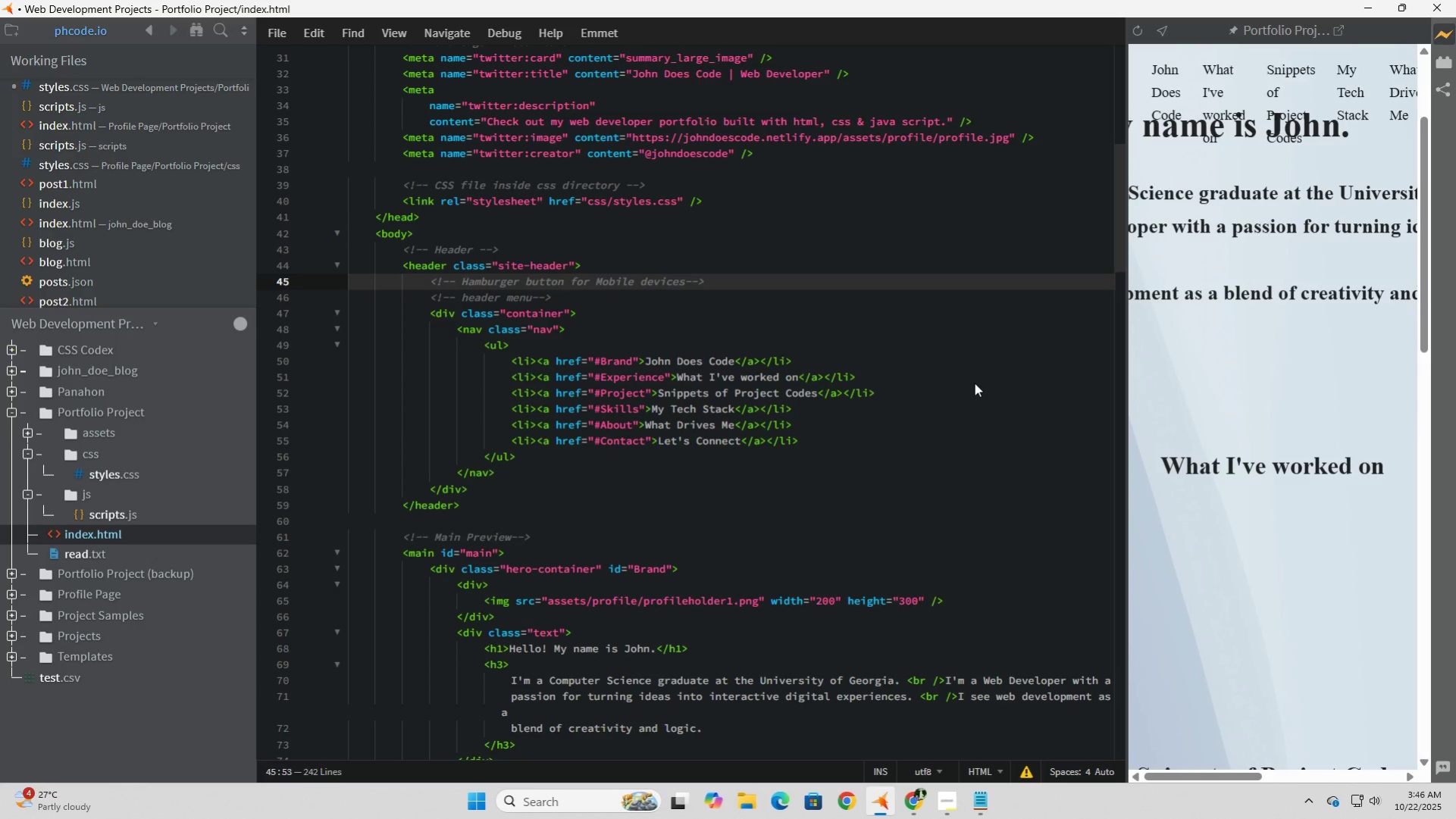 
key(ArrowRight)
 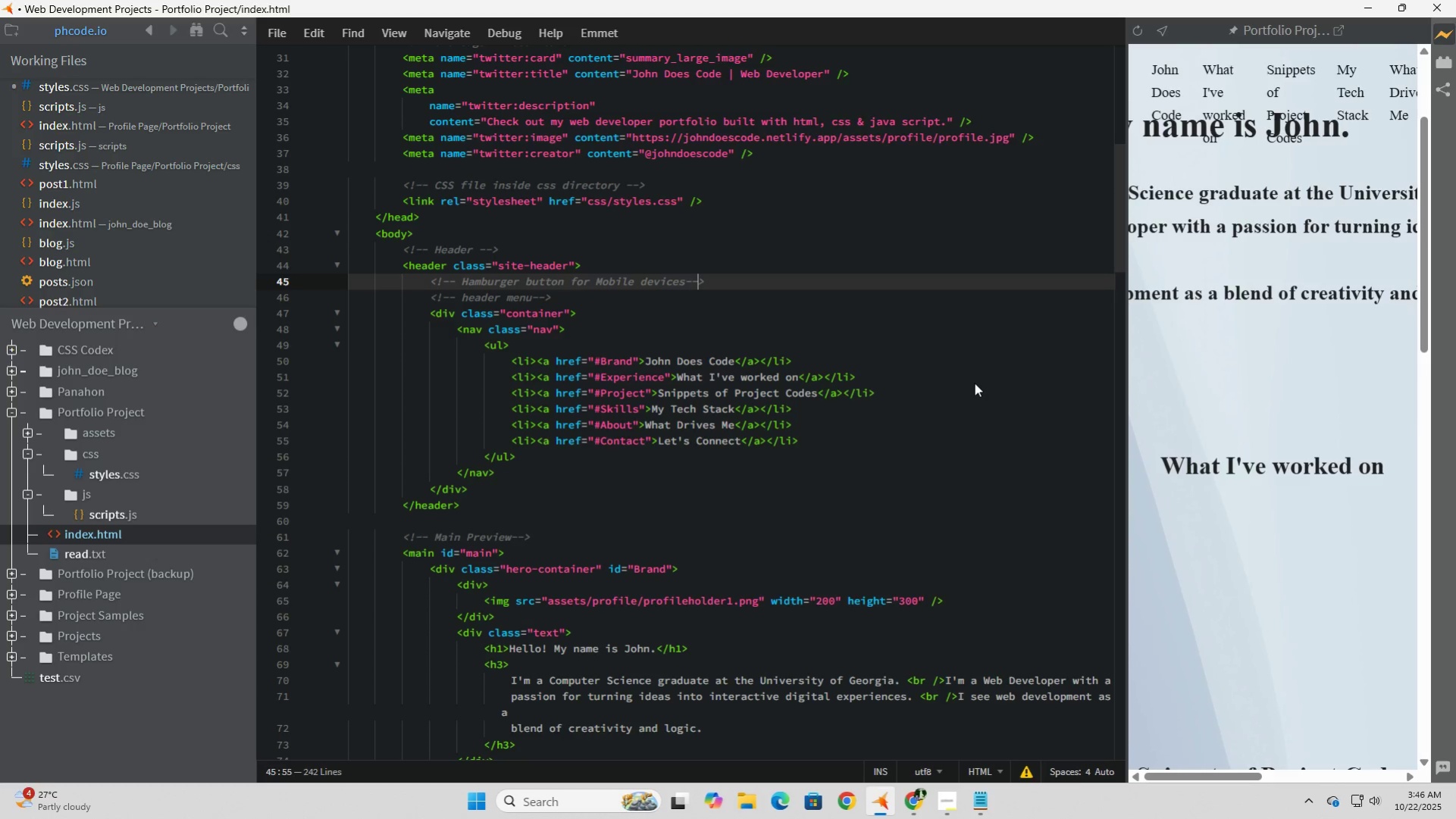 
key(ArrowRight)
 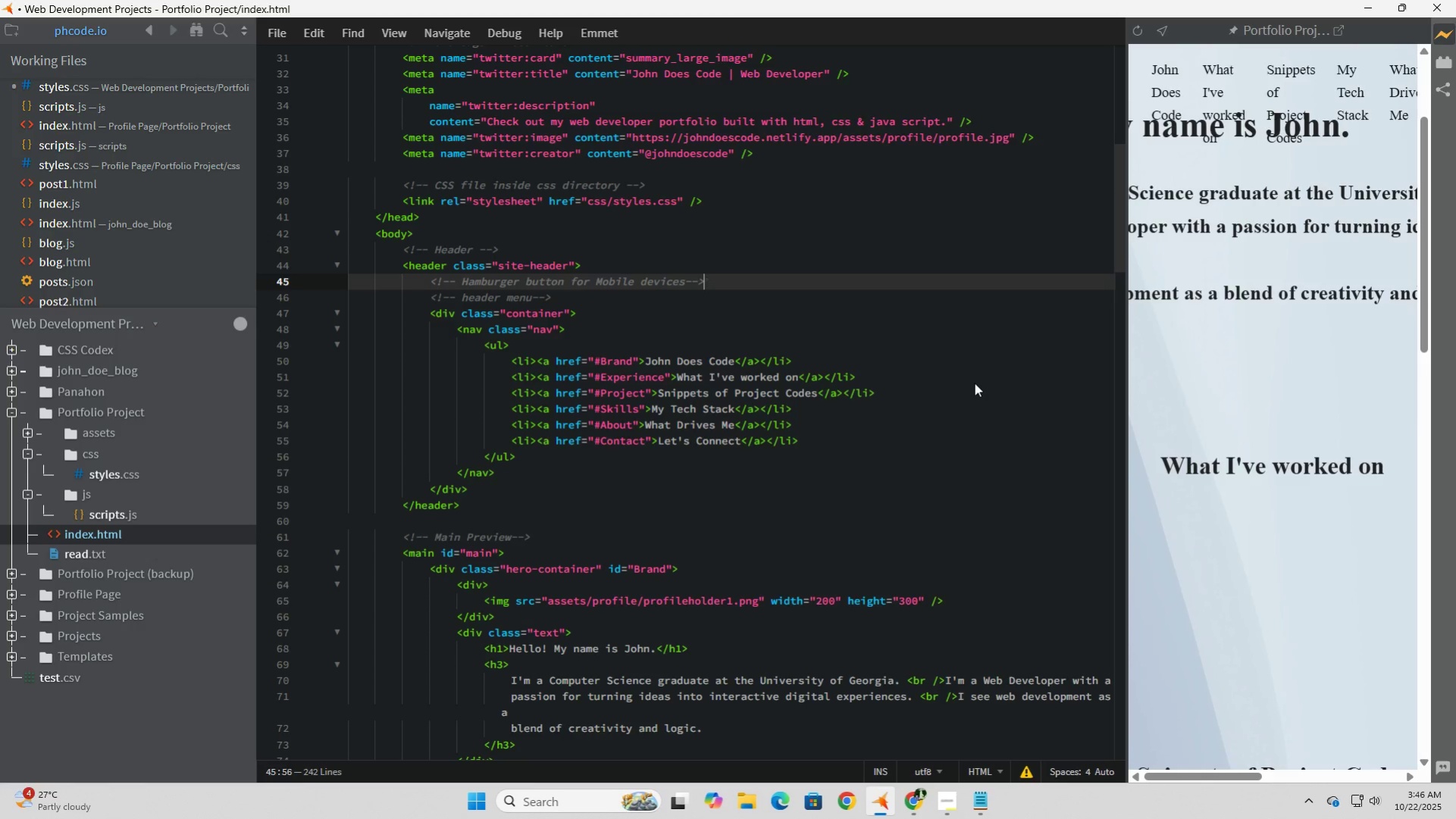 
key(ArrowRight)
 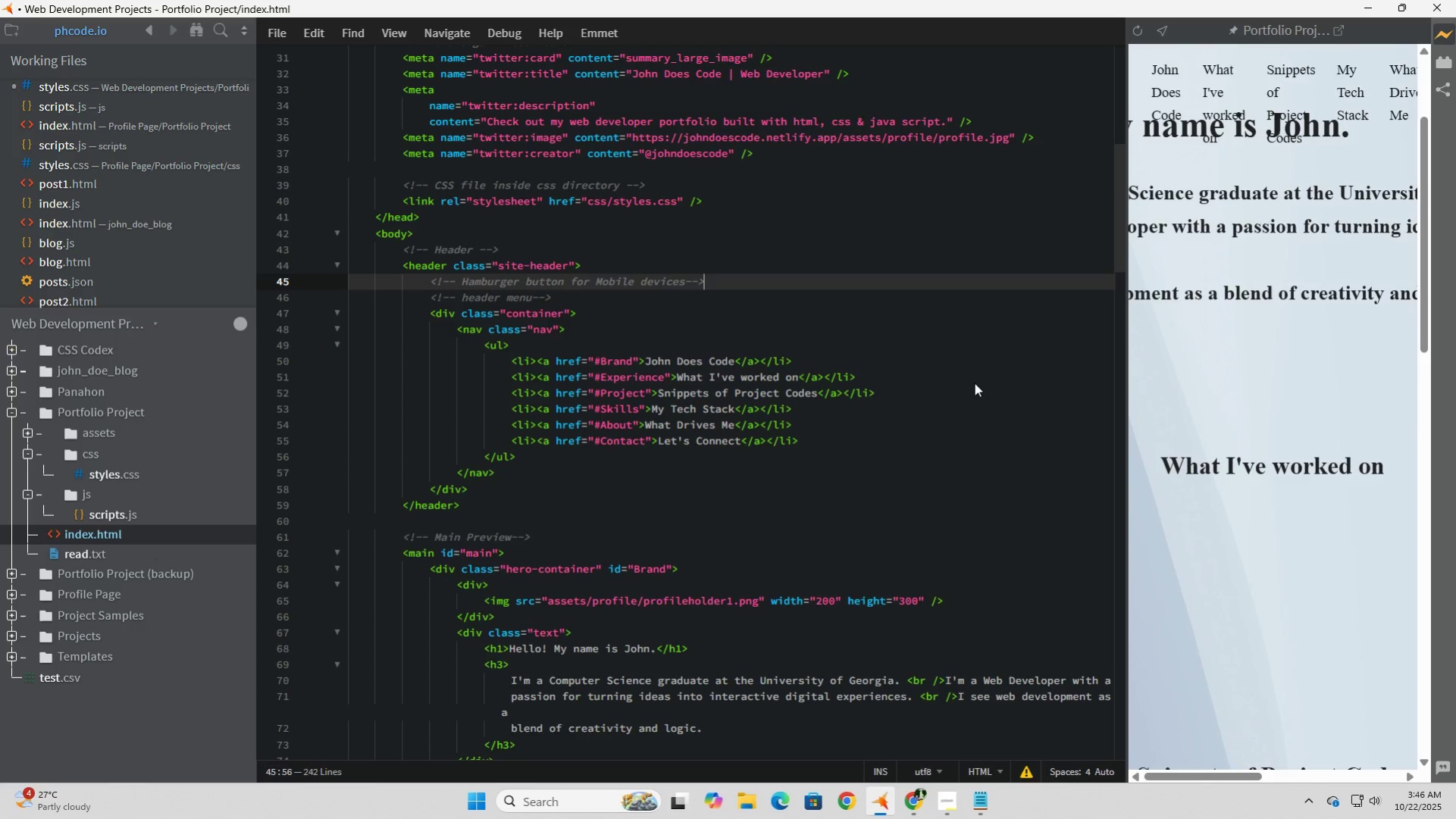 
key(ArrowLeft)
 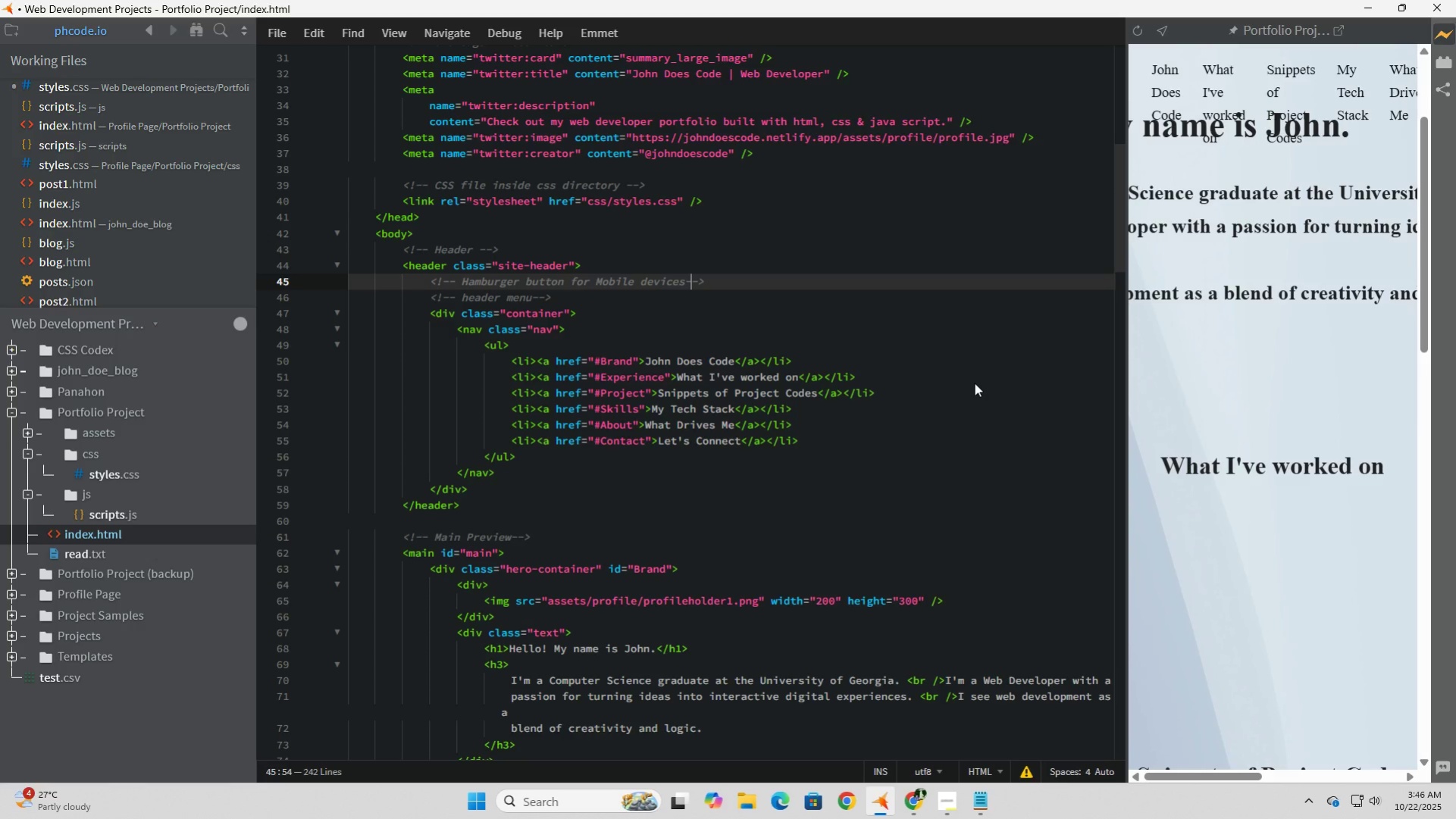 
key(ArrowLeft)
 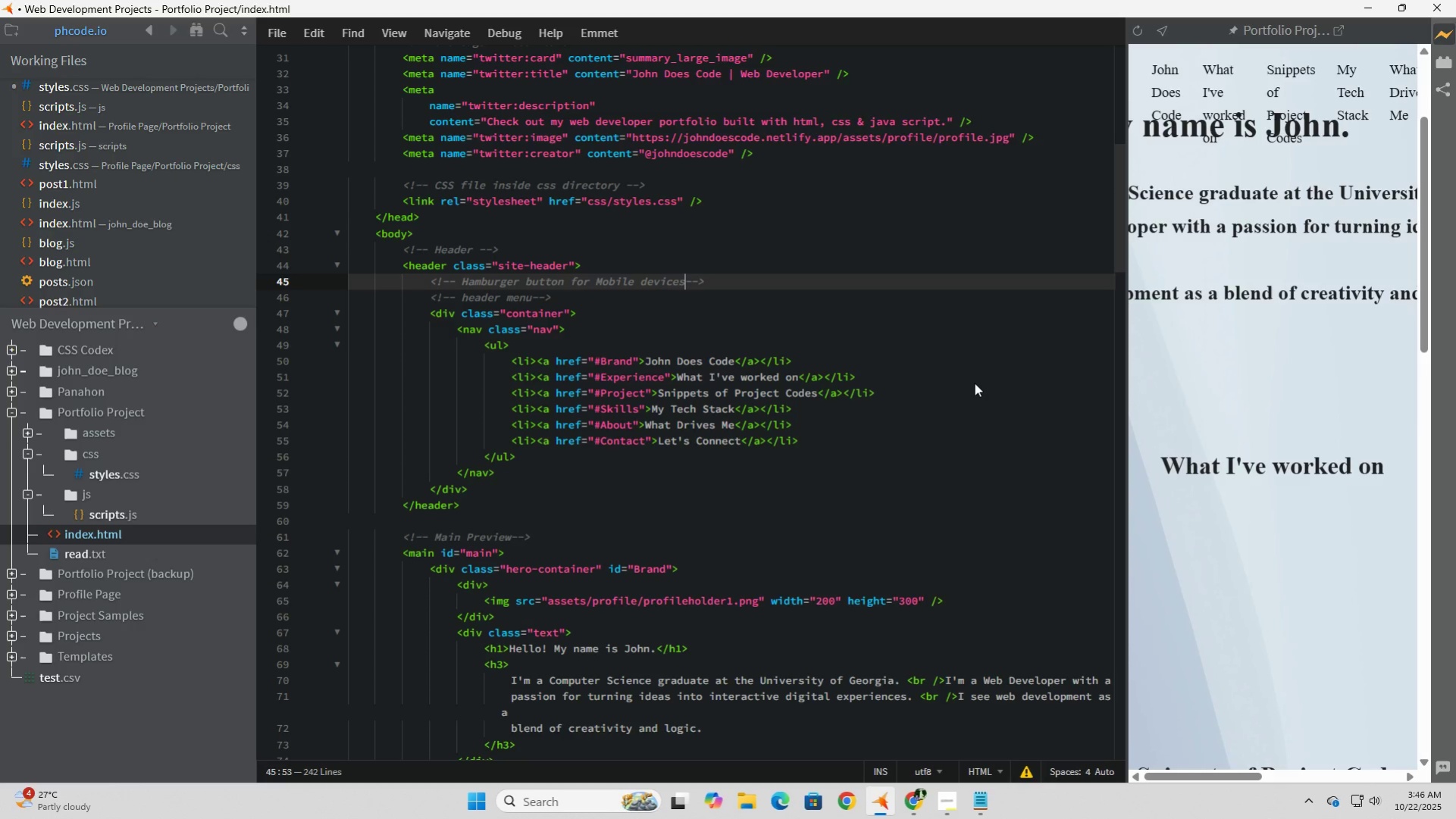 
key(ArrowLeft)
 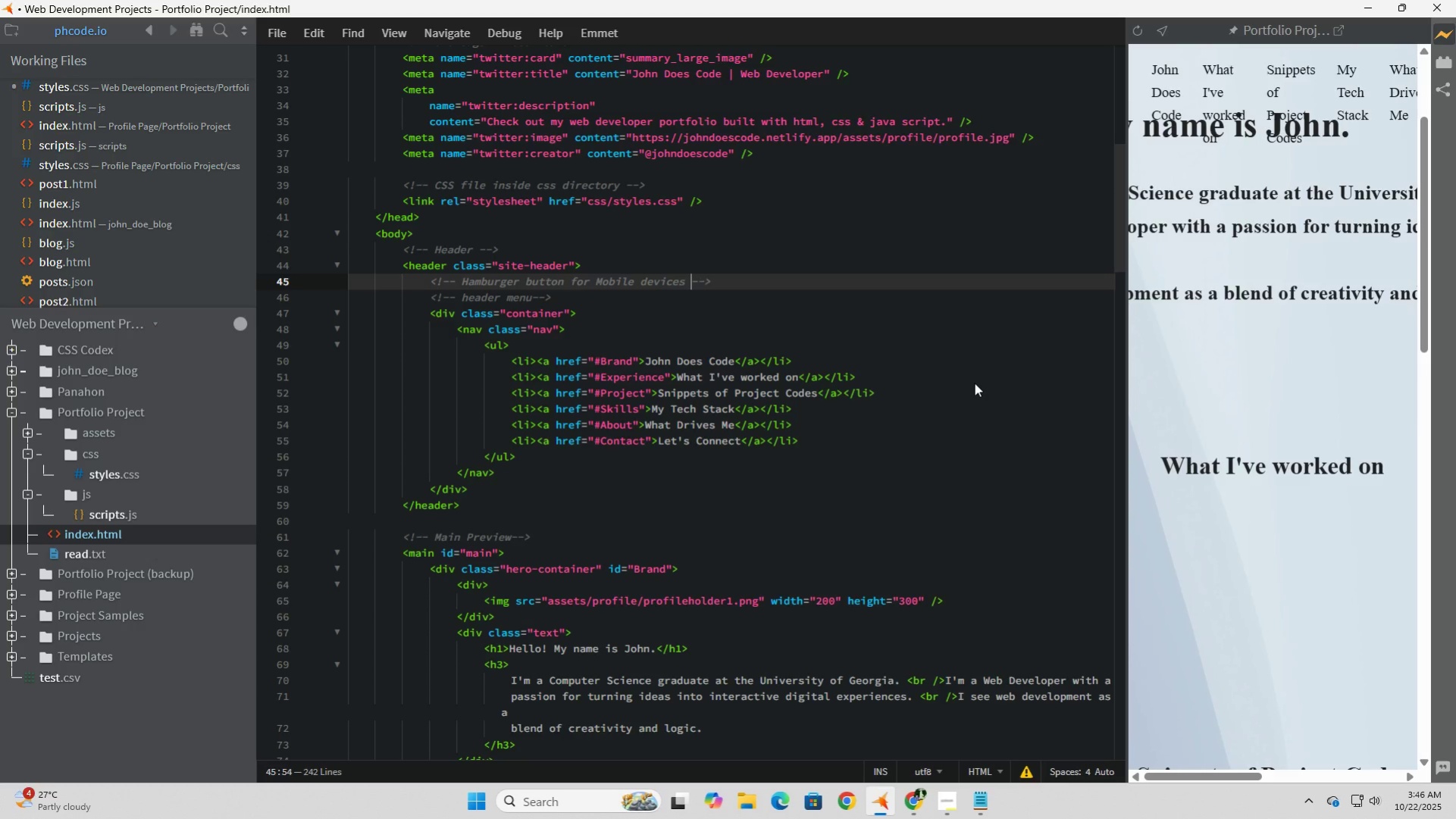 
key(Space)
 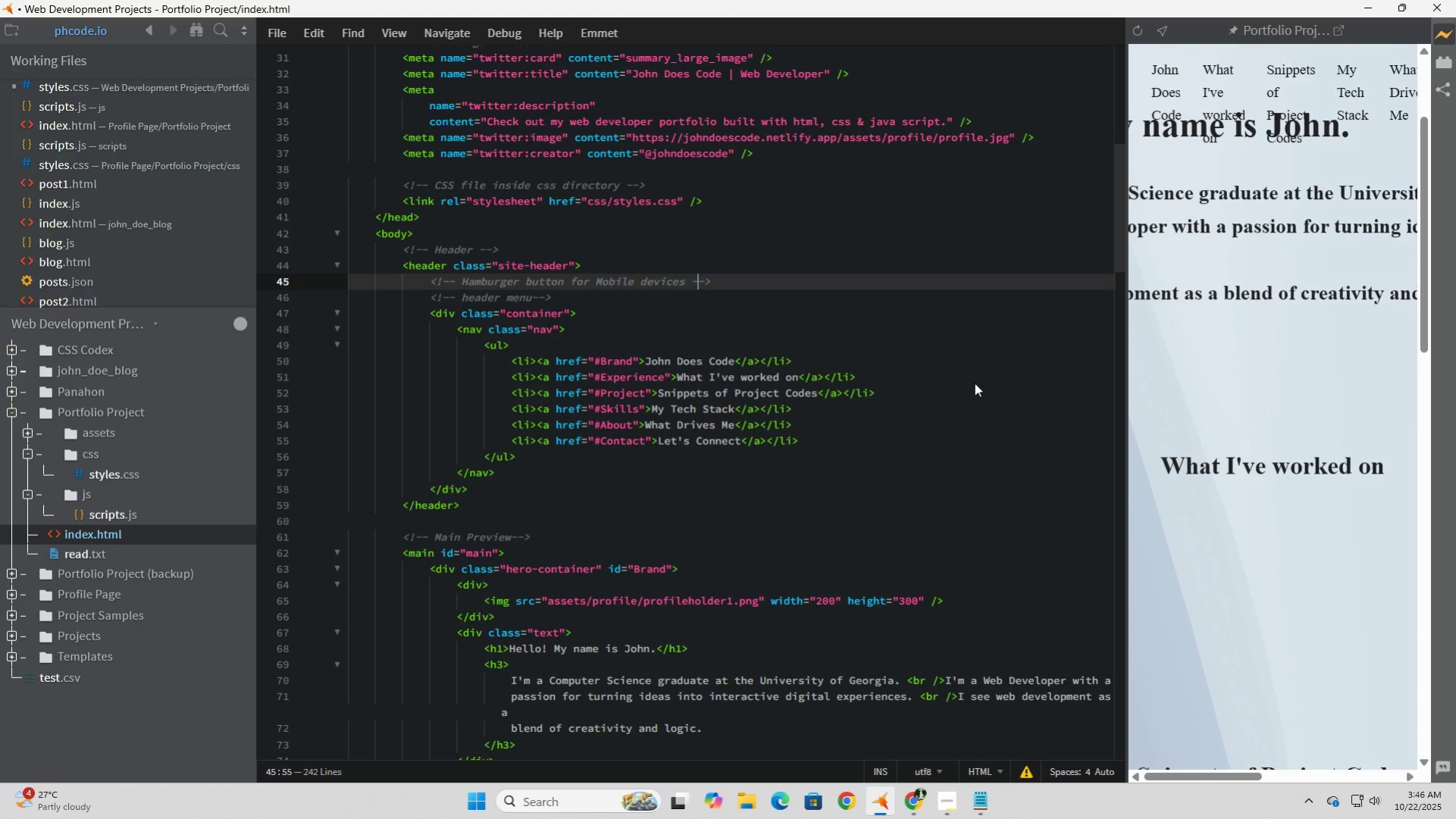 
key(ArrowRight)
 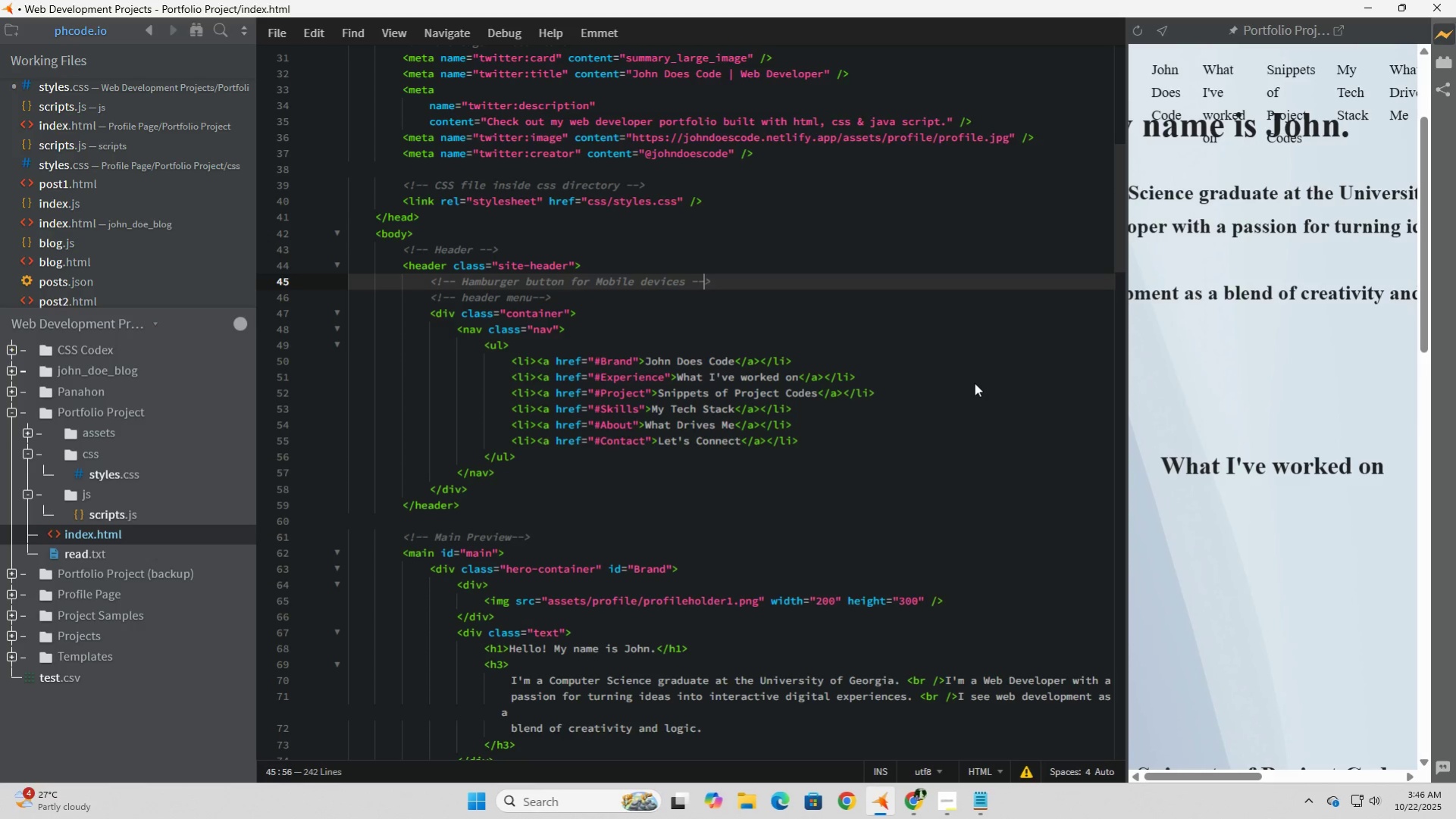 
key(ArrowRight)
 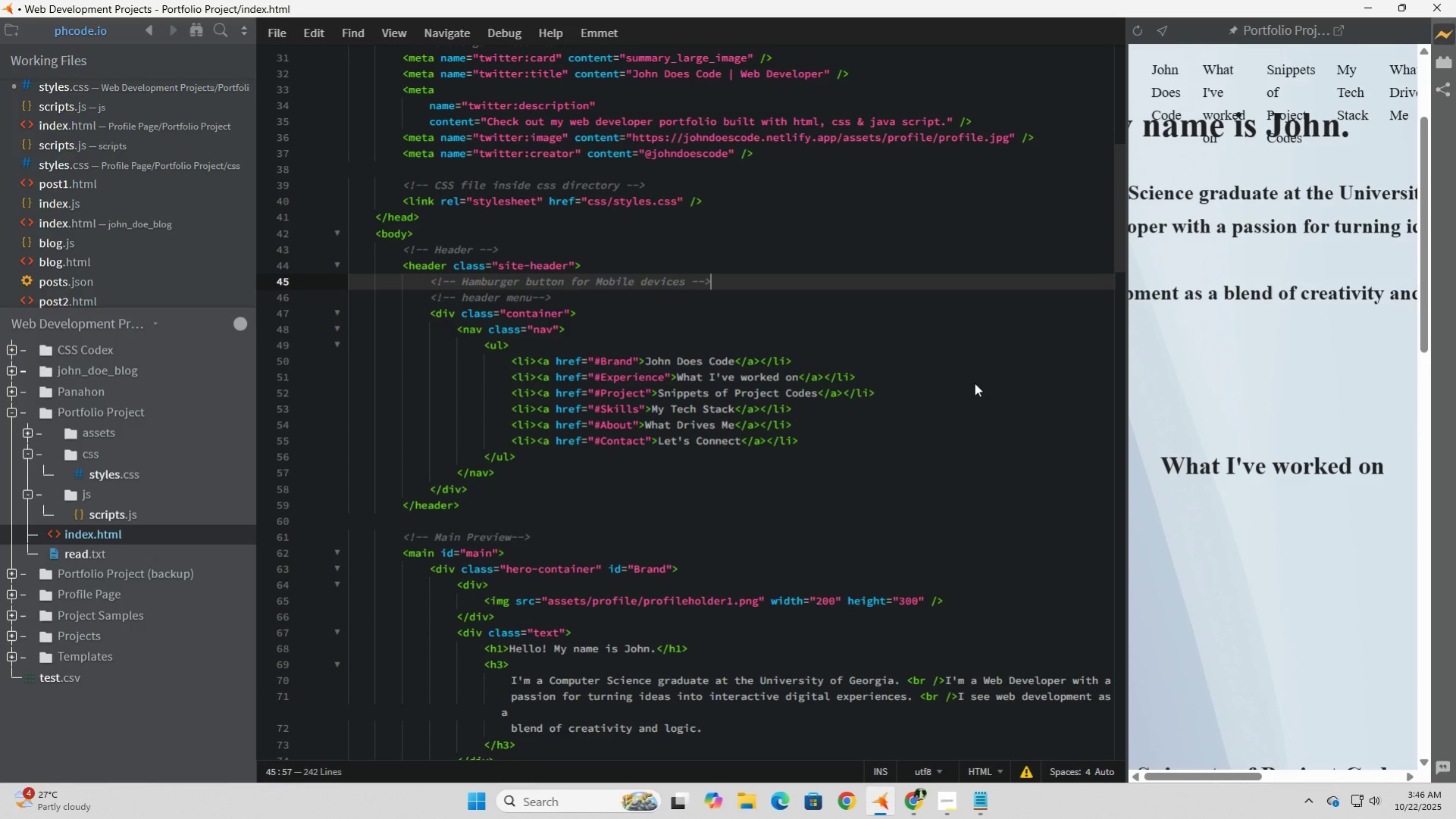 
key(ArrowRight)
 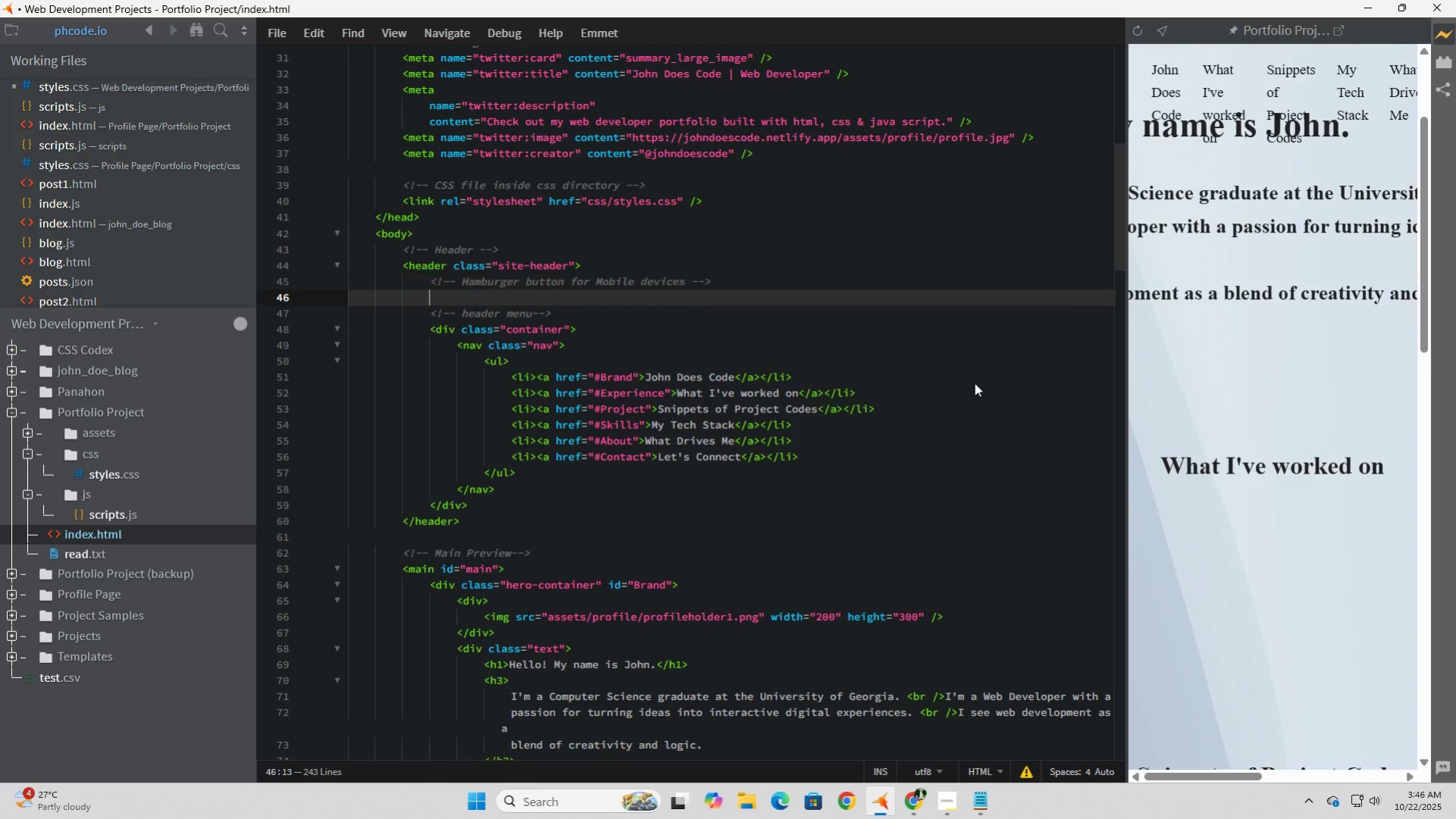 
key(Enter)
 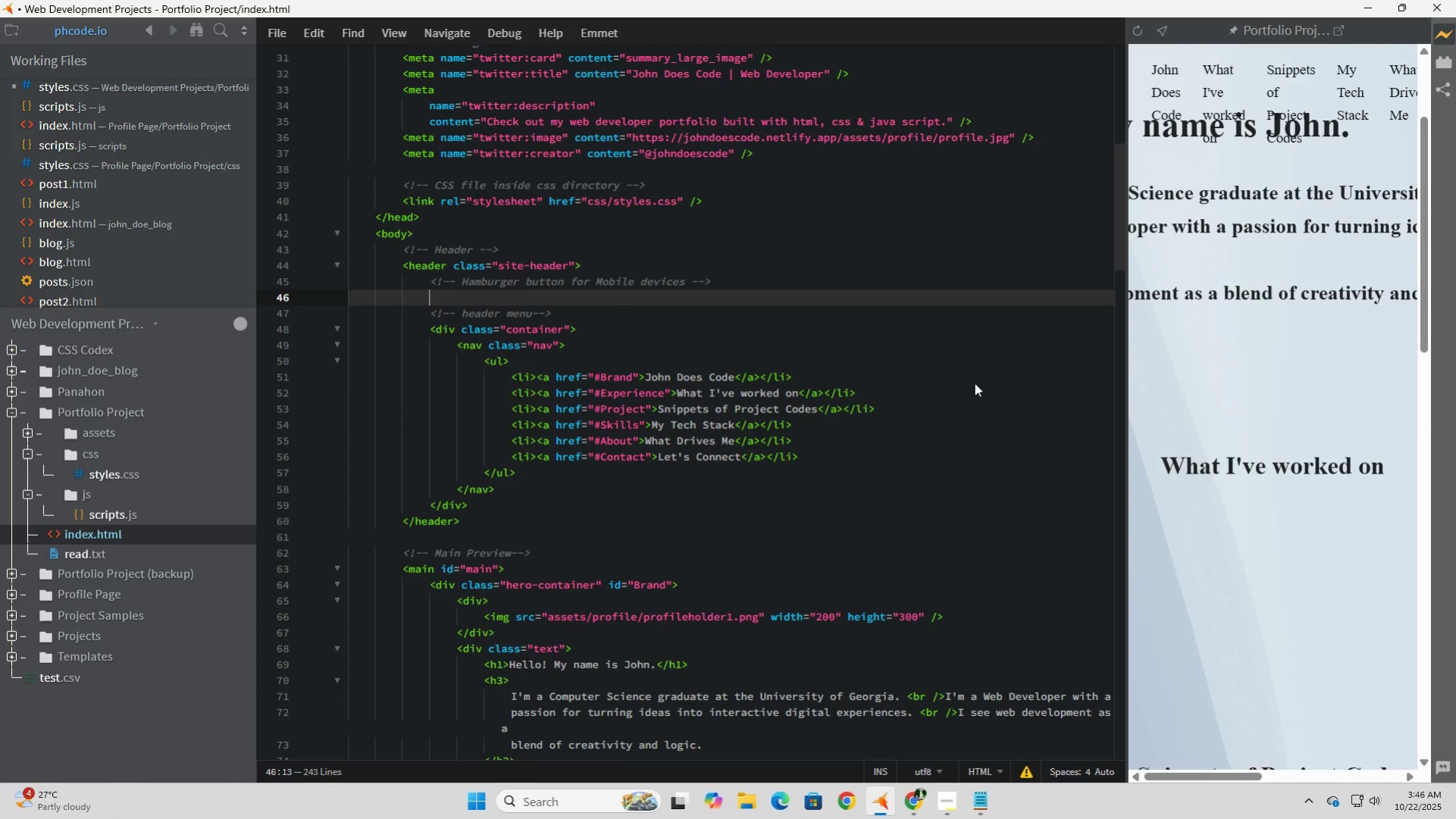 
key(Shift+Comma)
 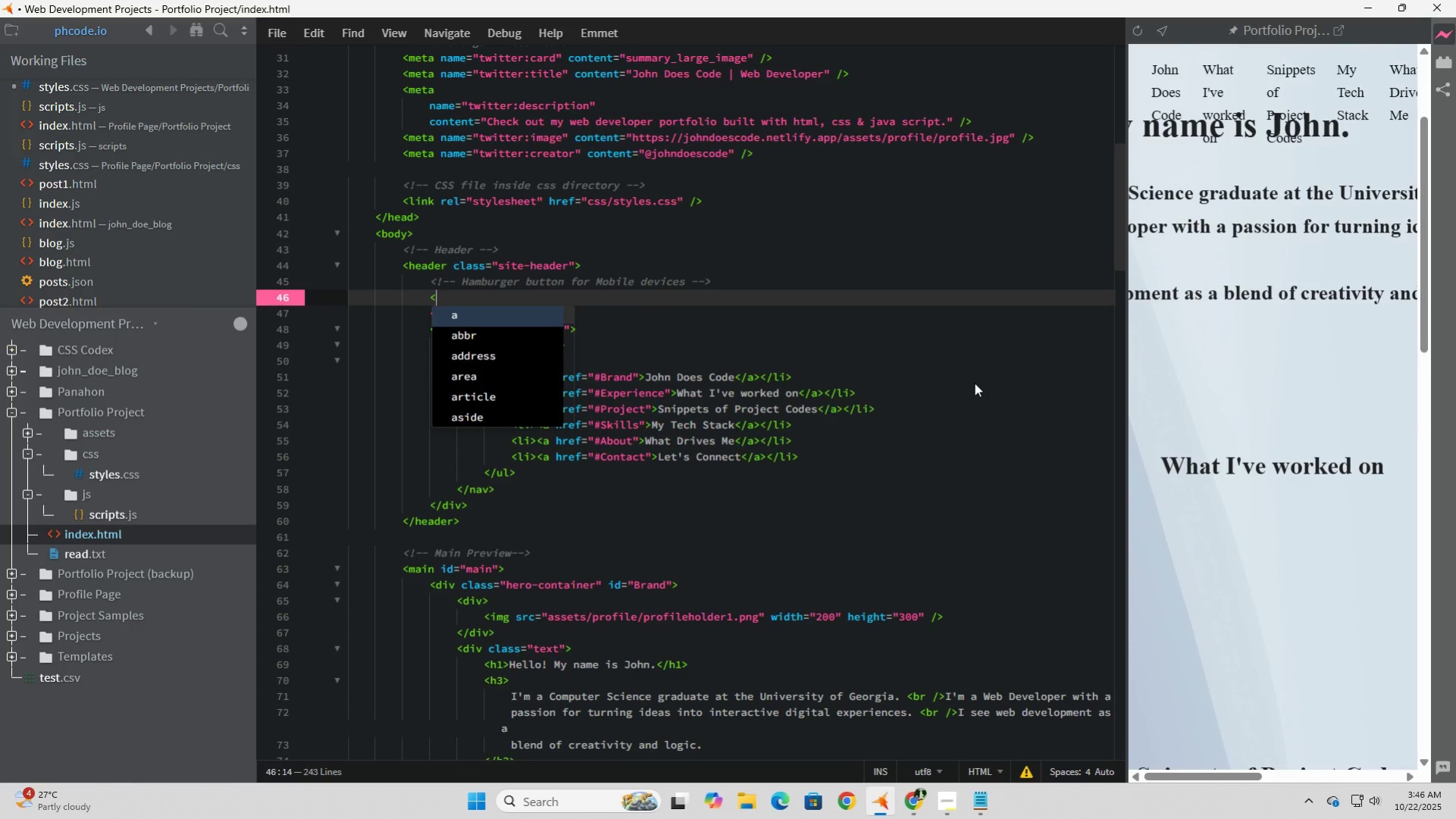 
type(div>)
 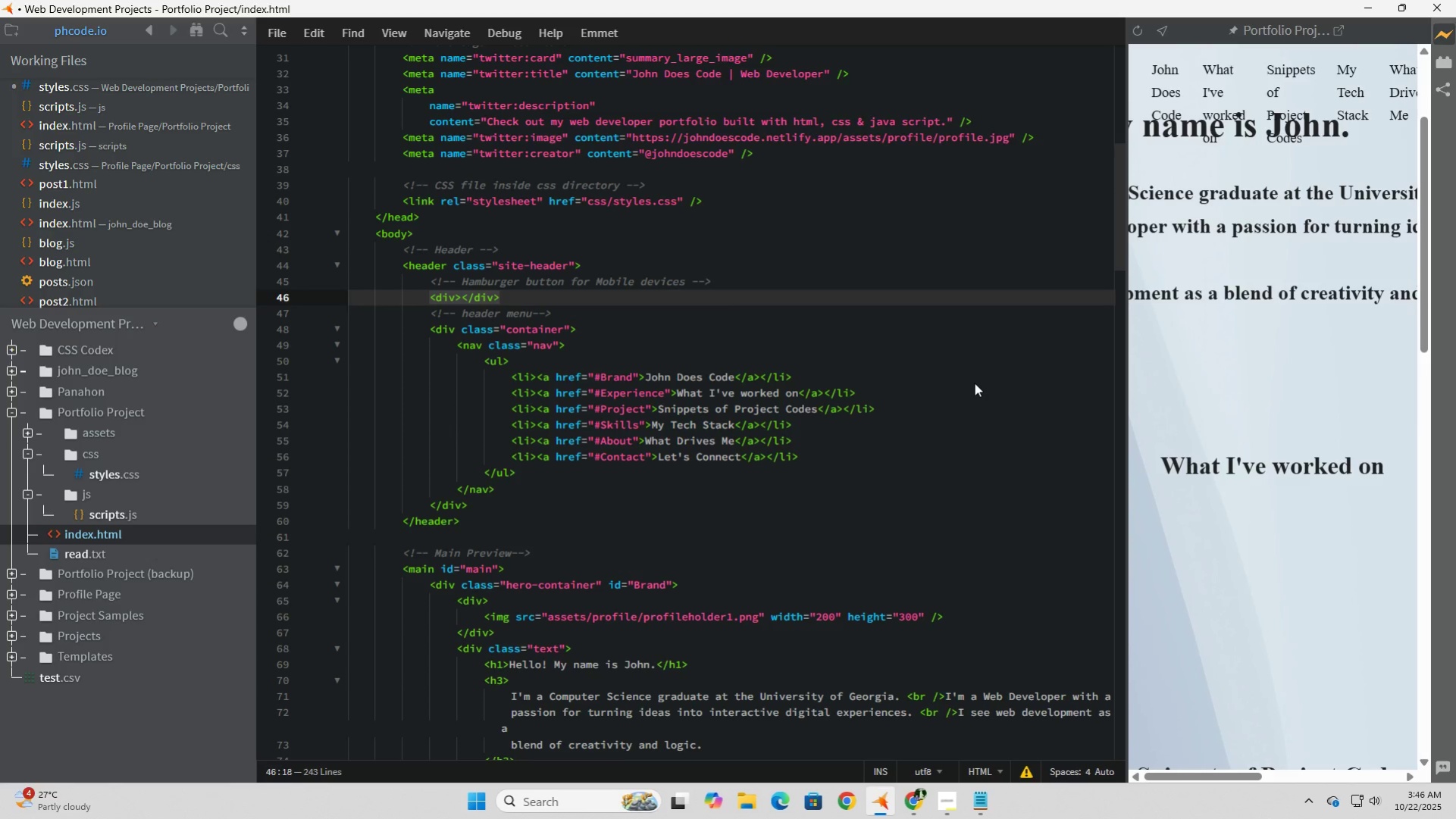 
key(Enter)
 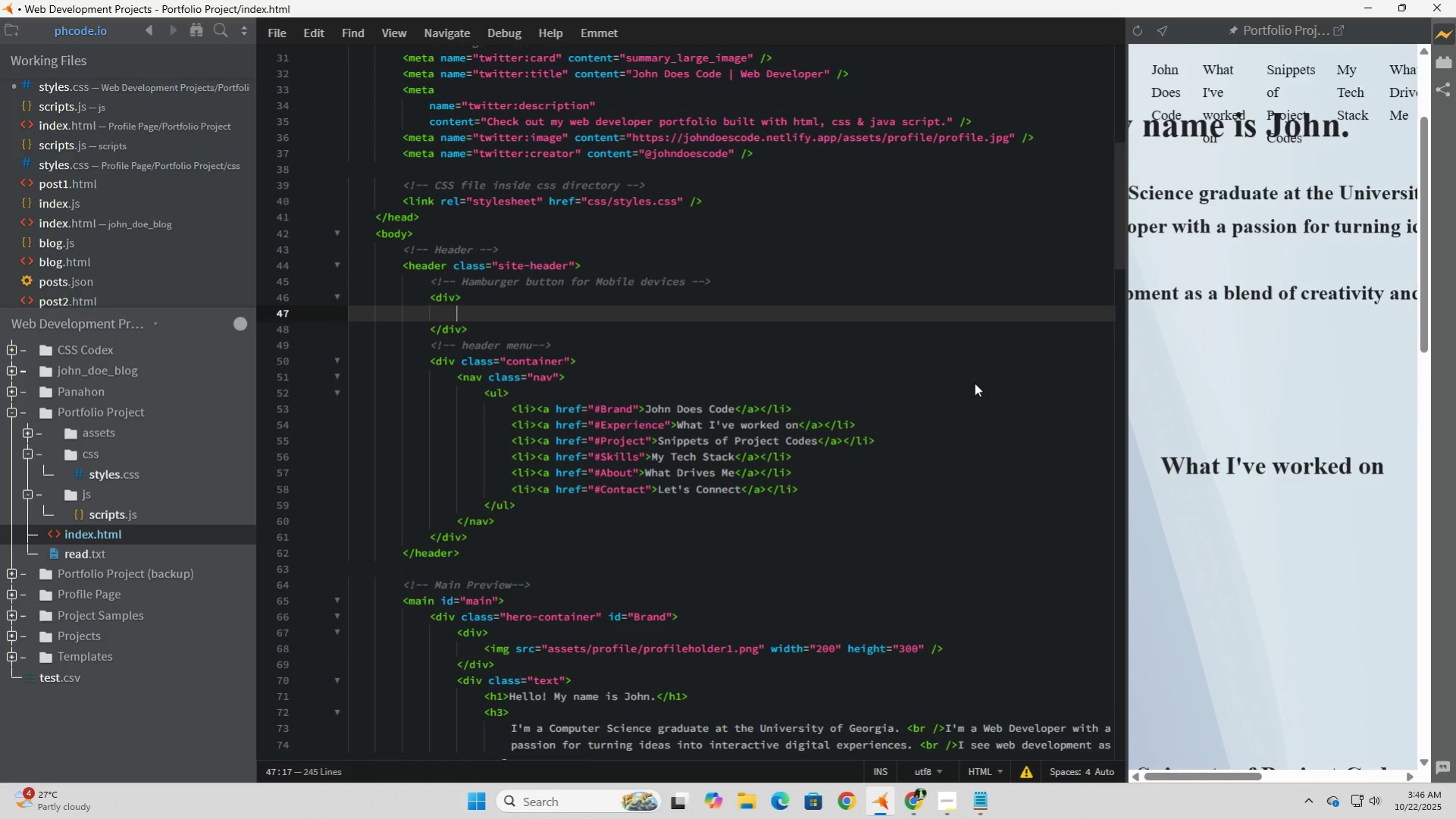 
key(ArrowUp)
 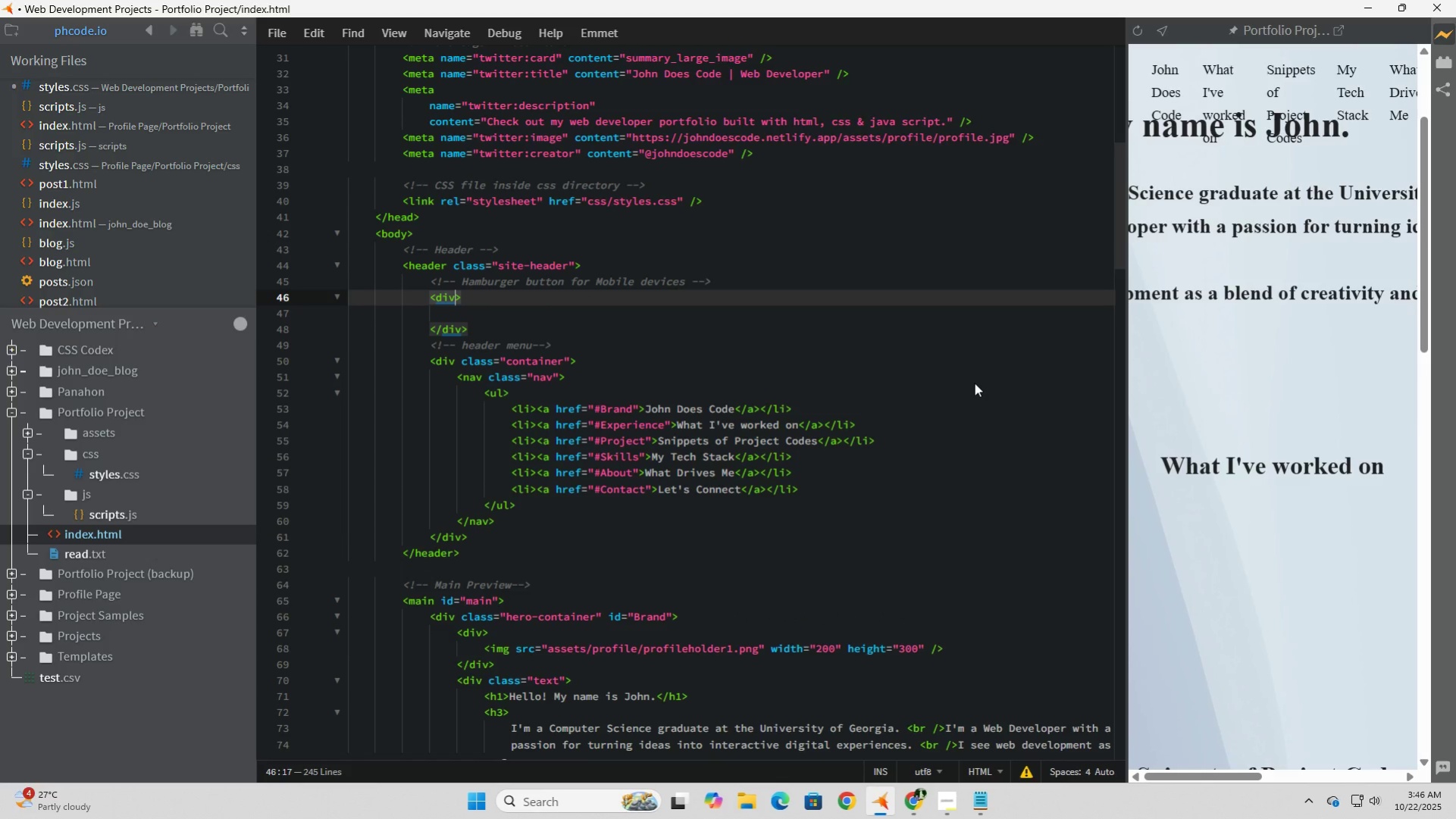 
type( cal)
key(Backspace)
key(Backspace)
type(lass="hamburger)
 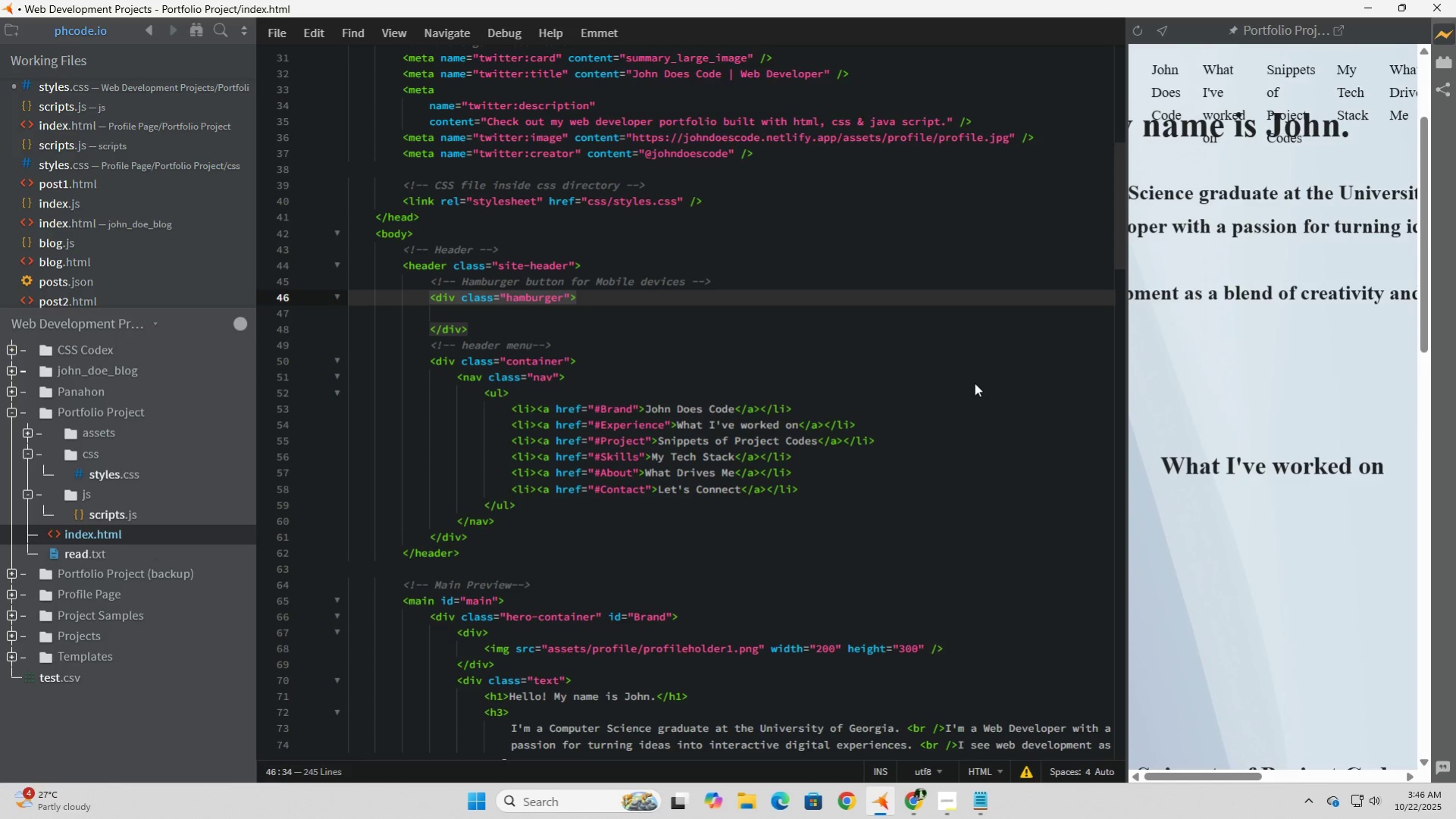 
key(ArrowRight)
 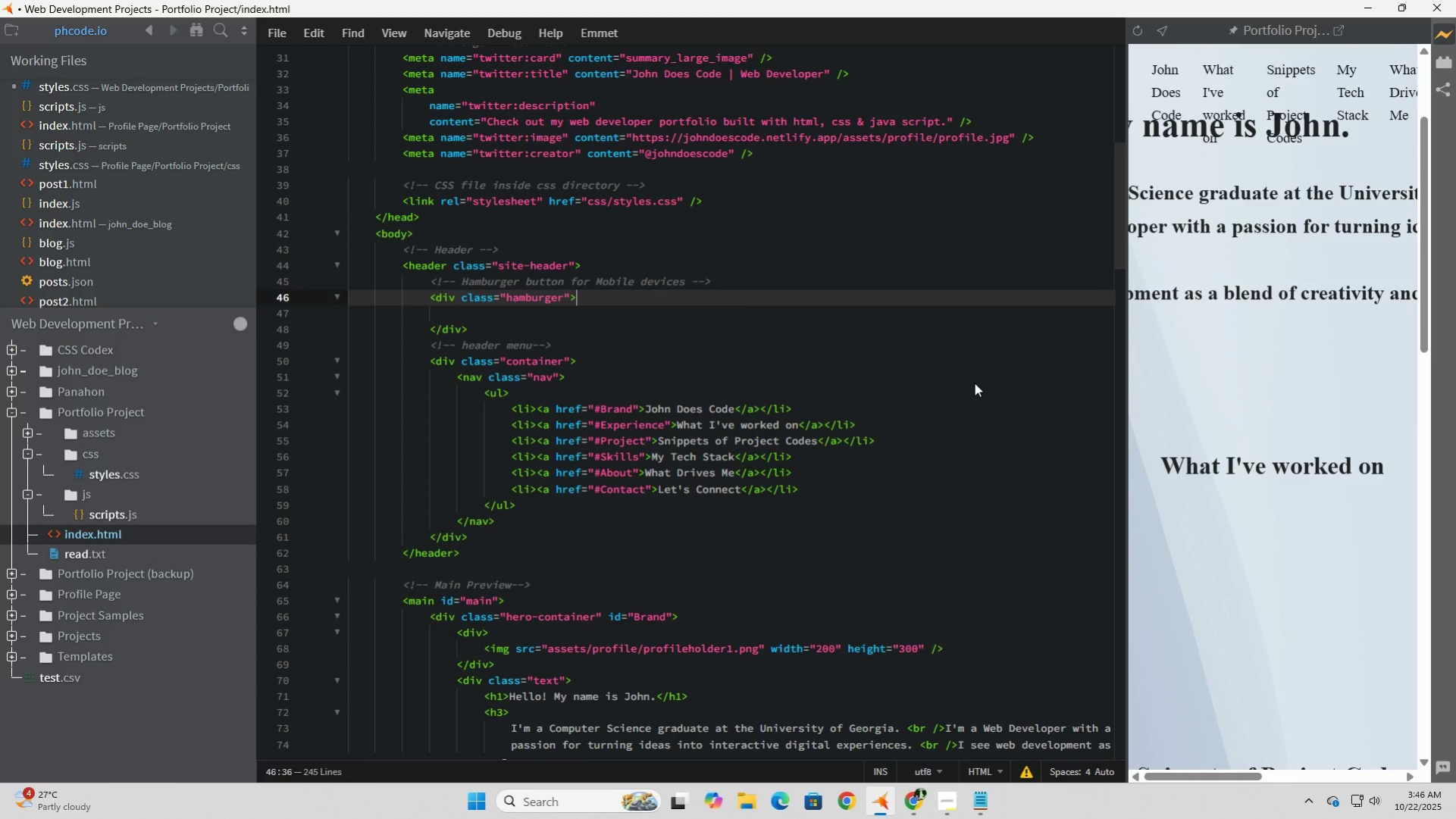 
key(ArrowRight)
 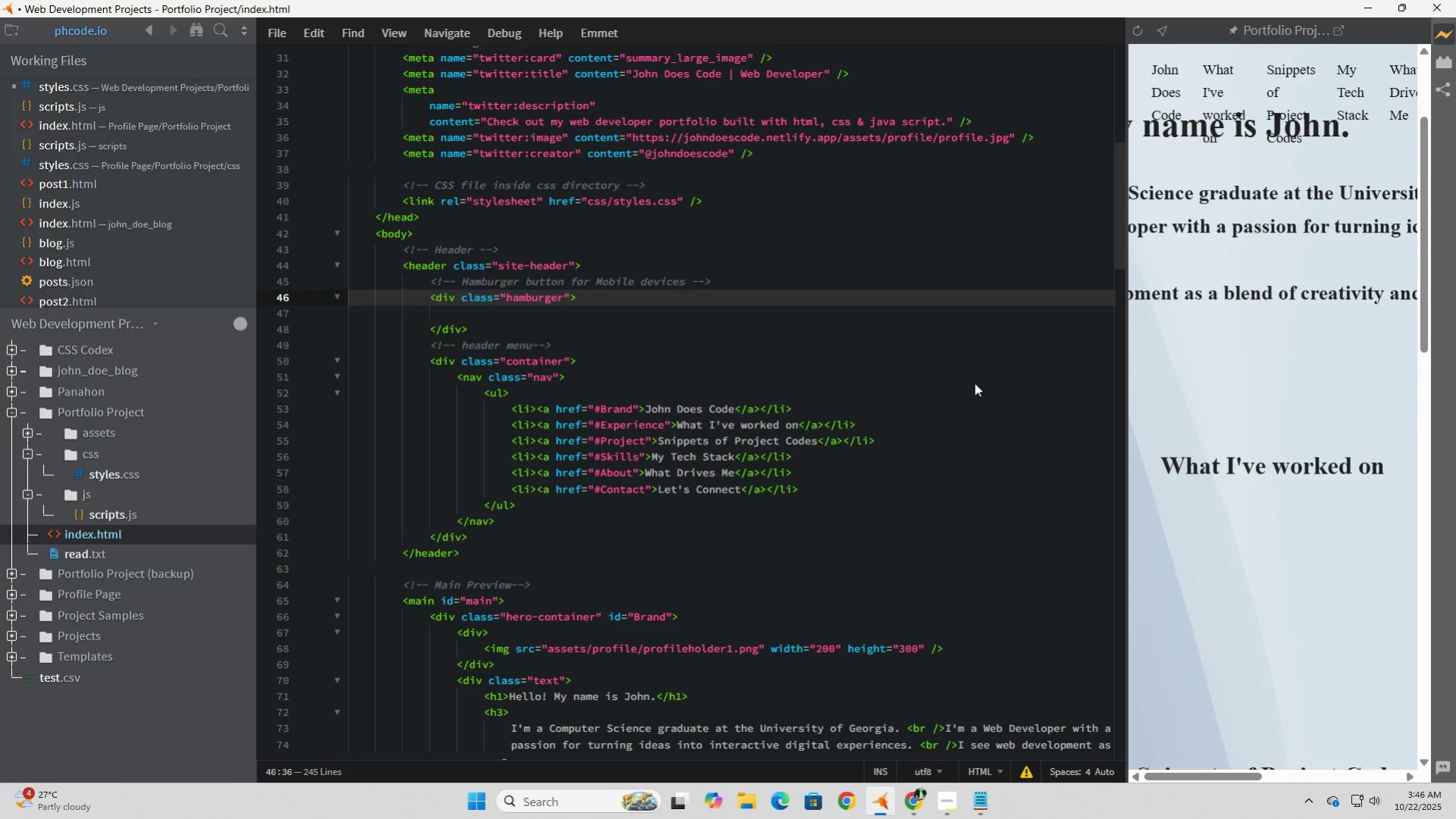 
key(Enter)
 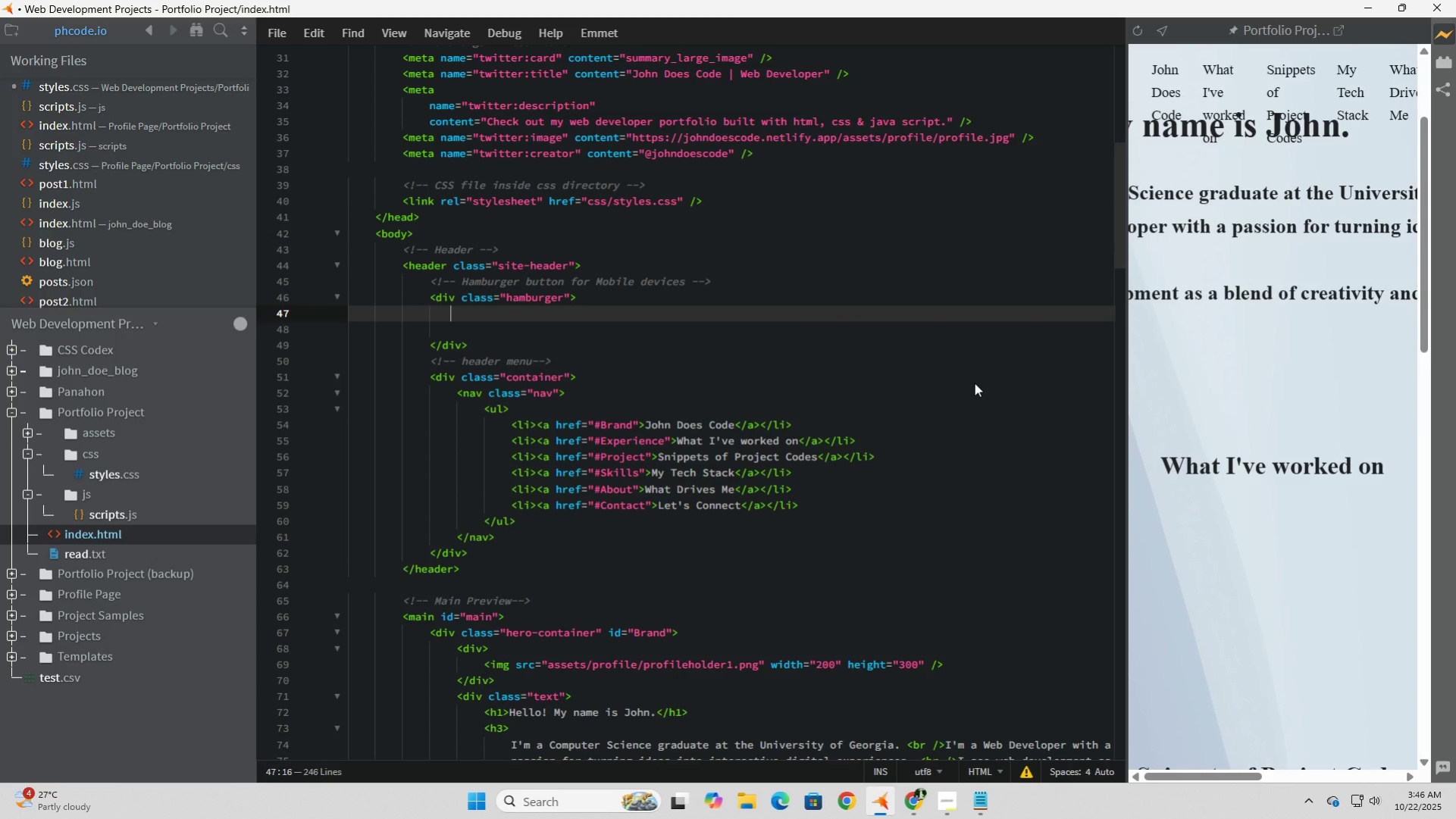 
type(<button)
 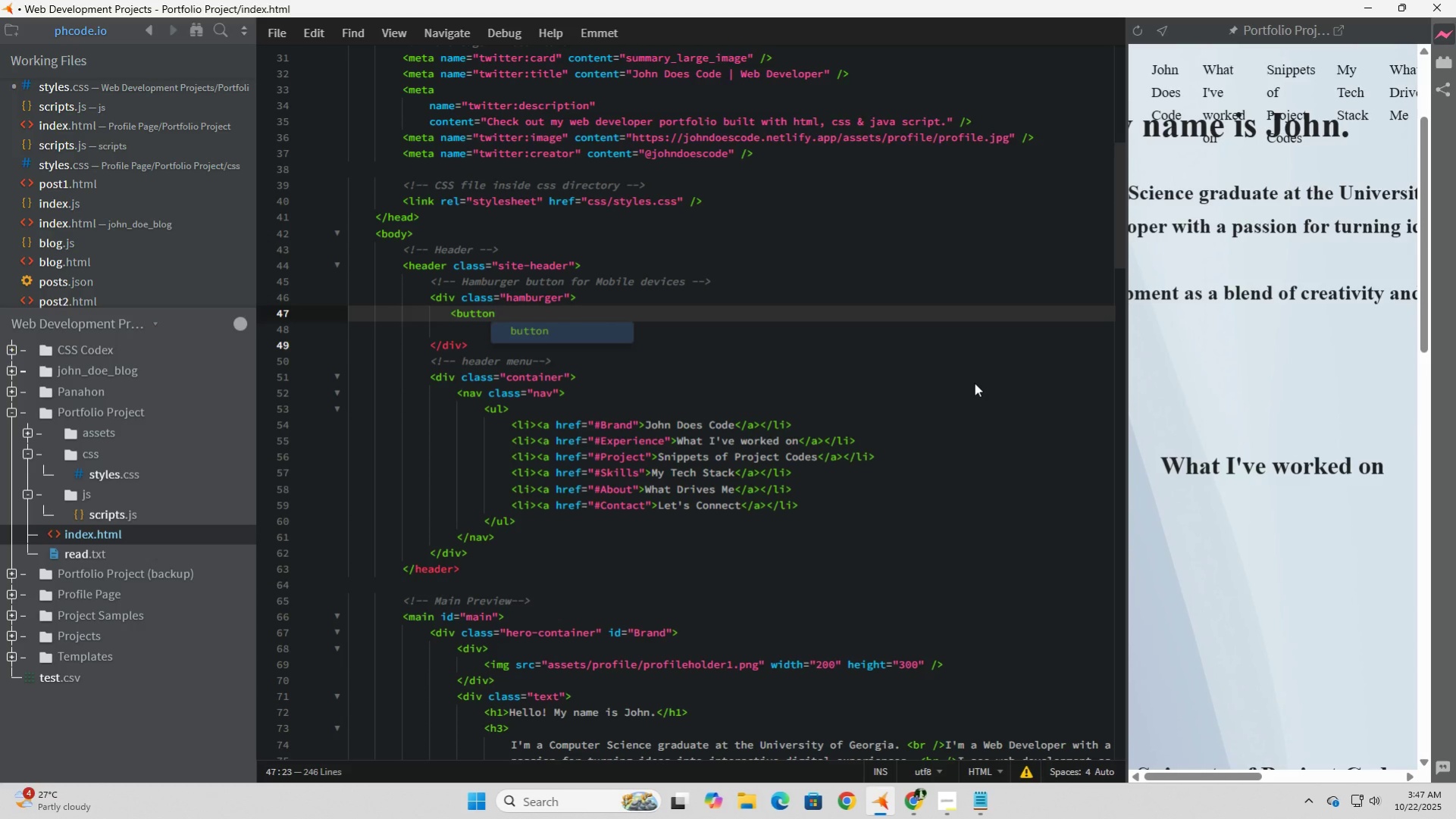 
key(Shift+Period)
 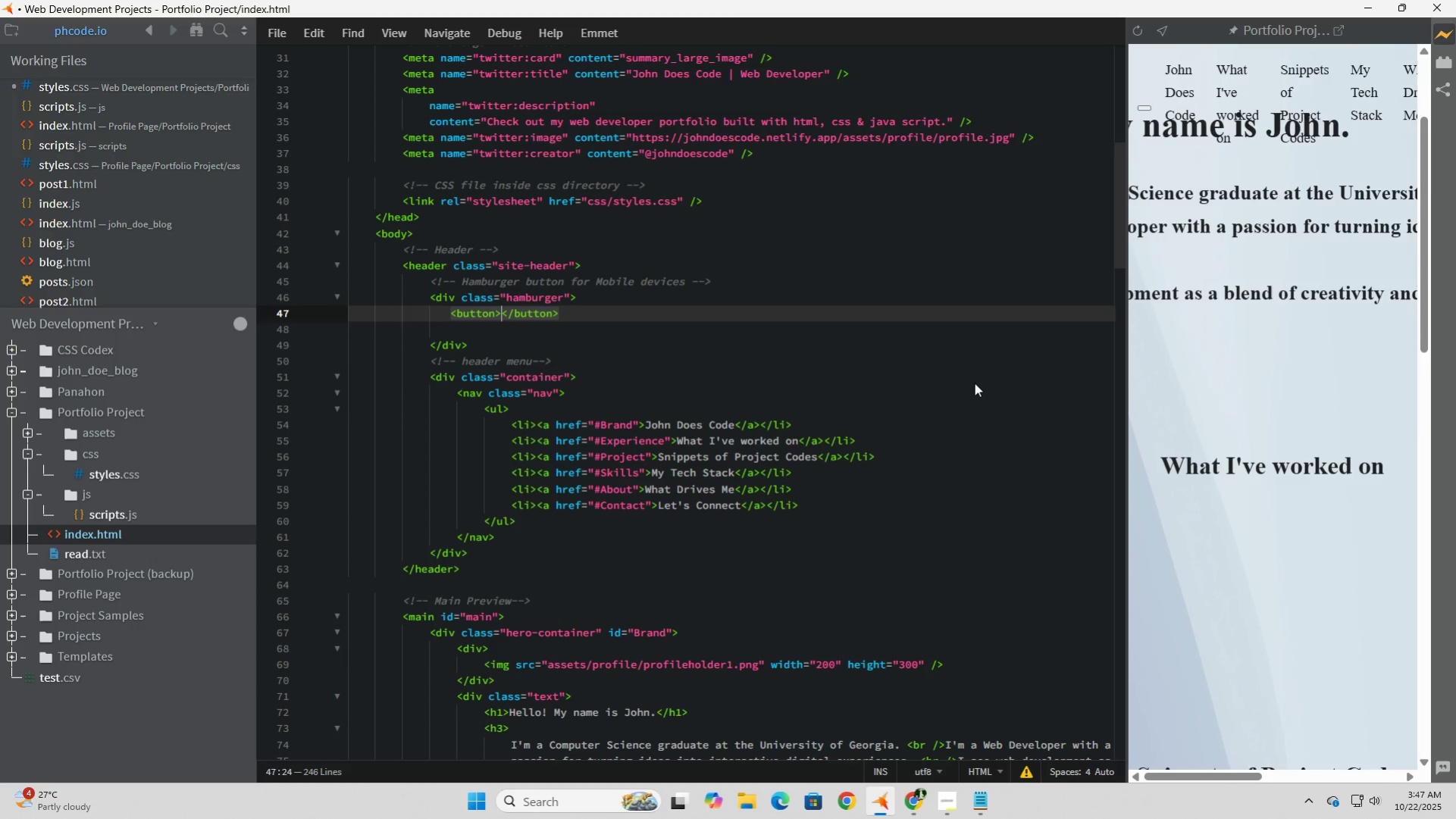 
key(ArrowLeft)
 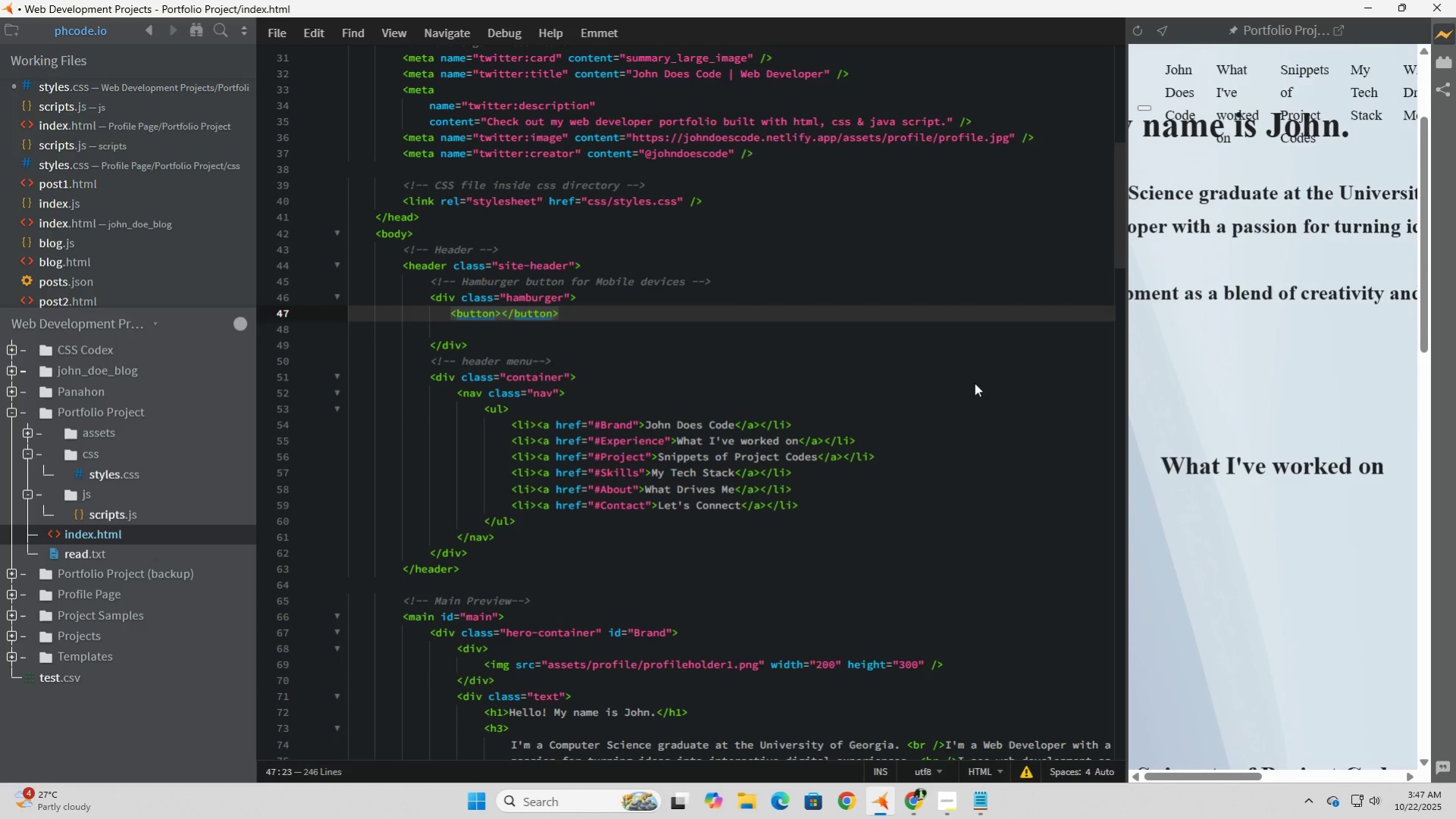 
type( class="menu-toggle aria-label)
 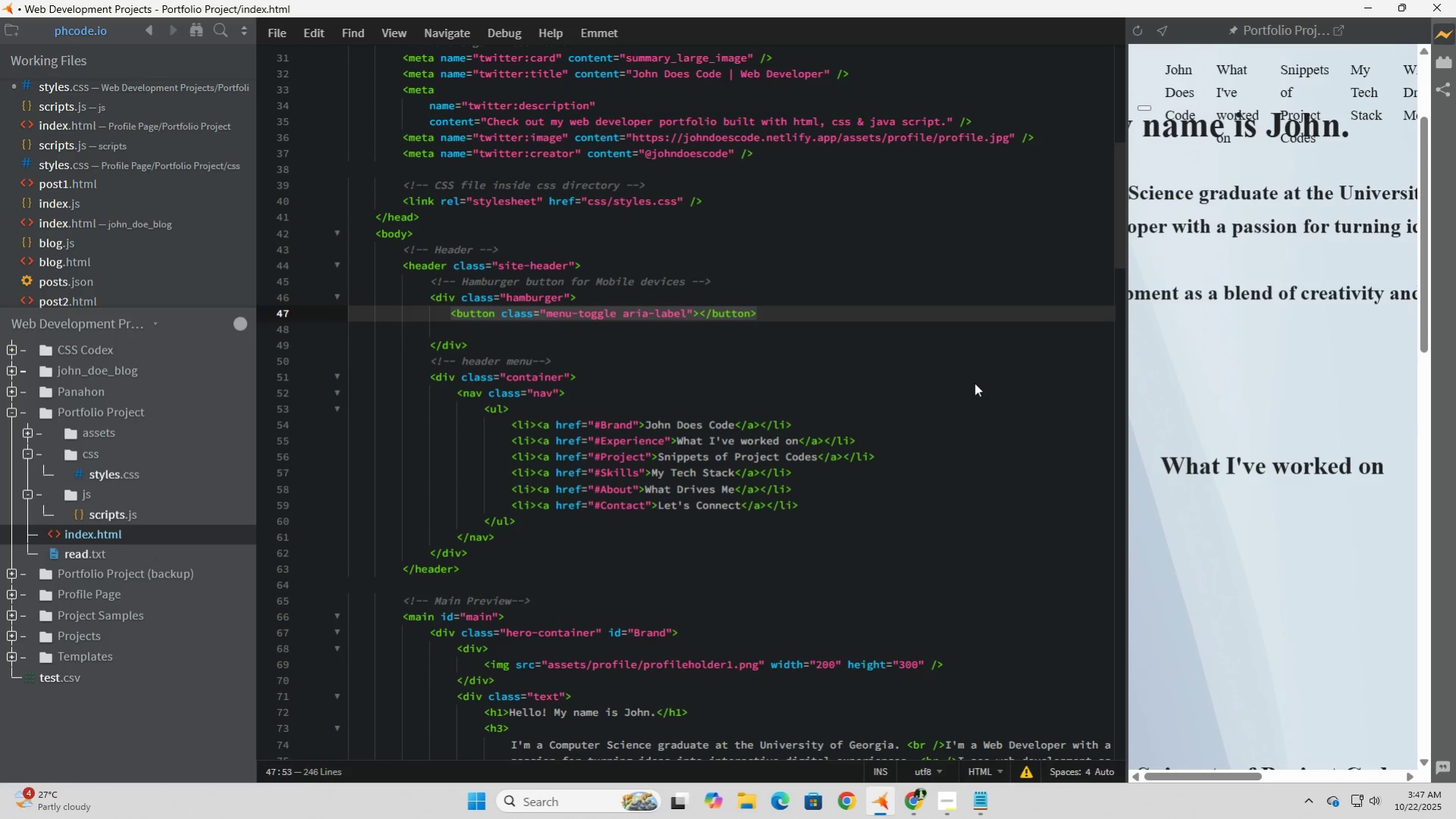 
wait(5.88)
 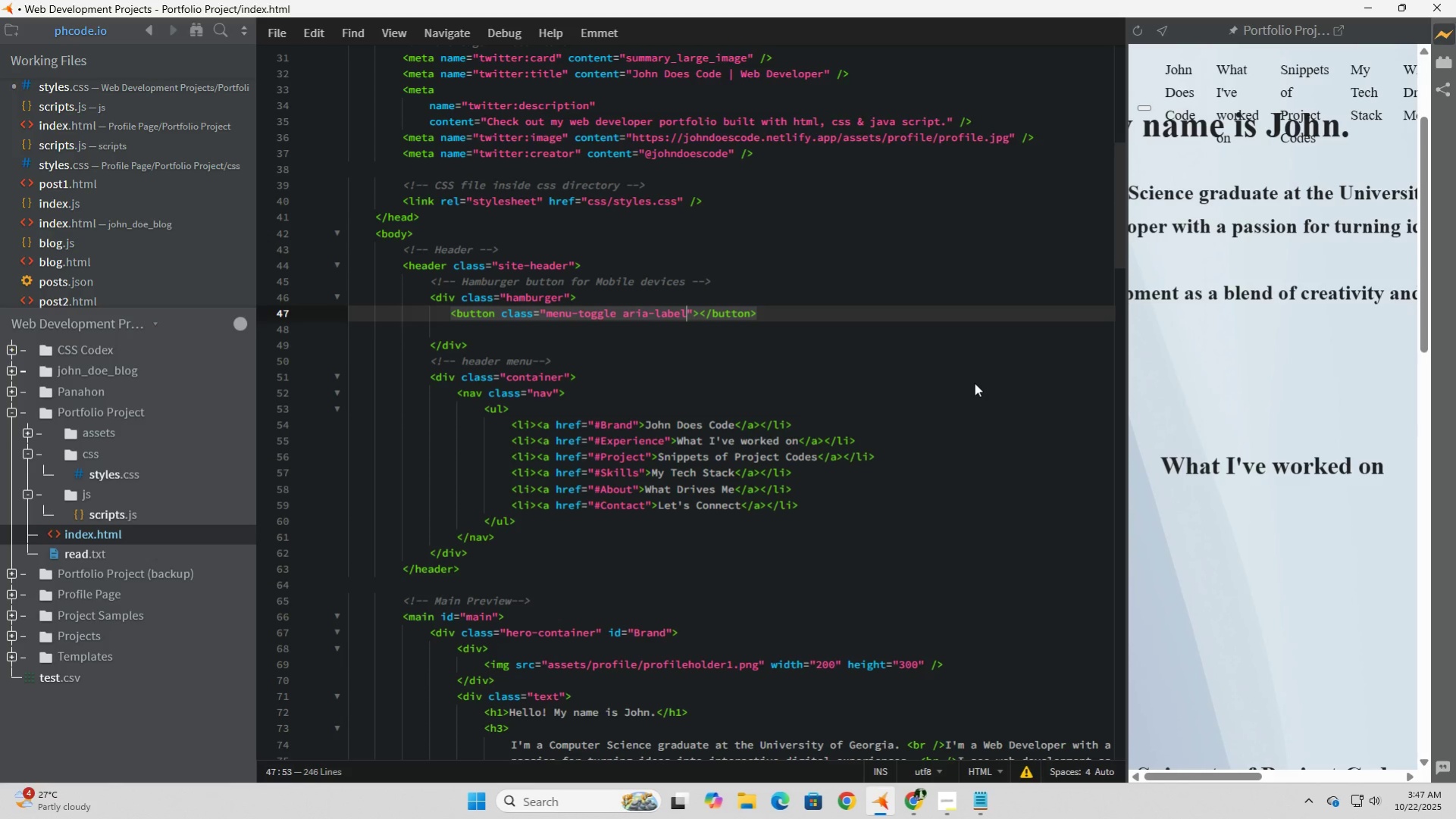 
hold_key(key=ArrowLeft, duration=0.76)
 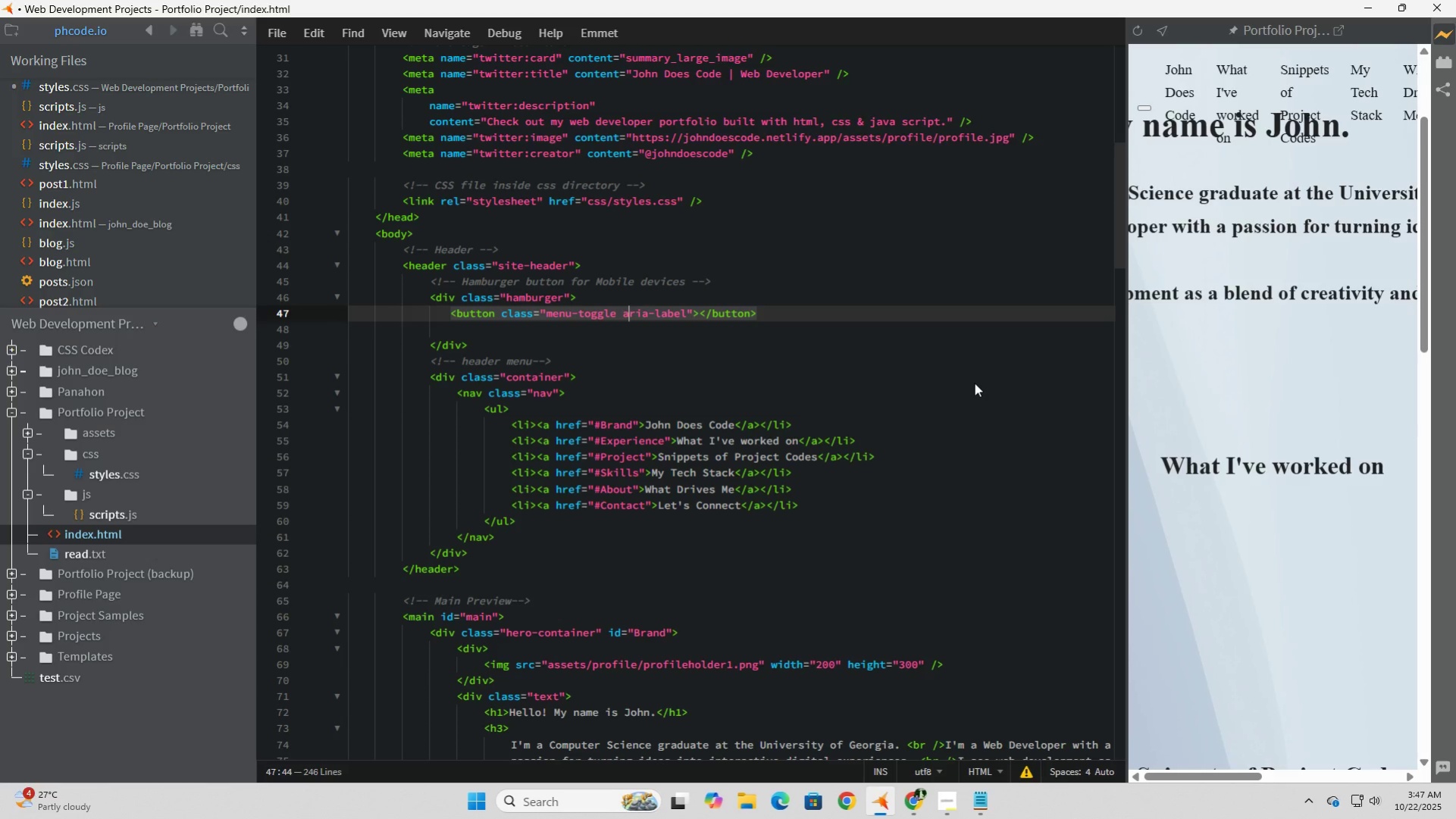 
key(ArrowLeft)
 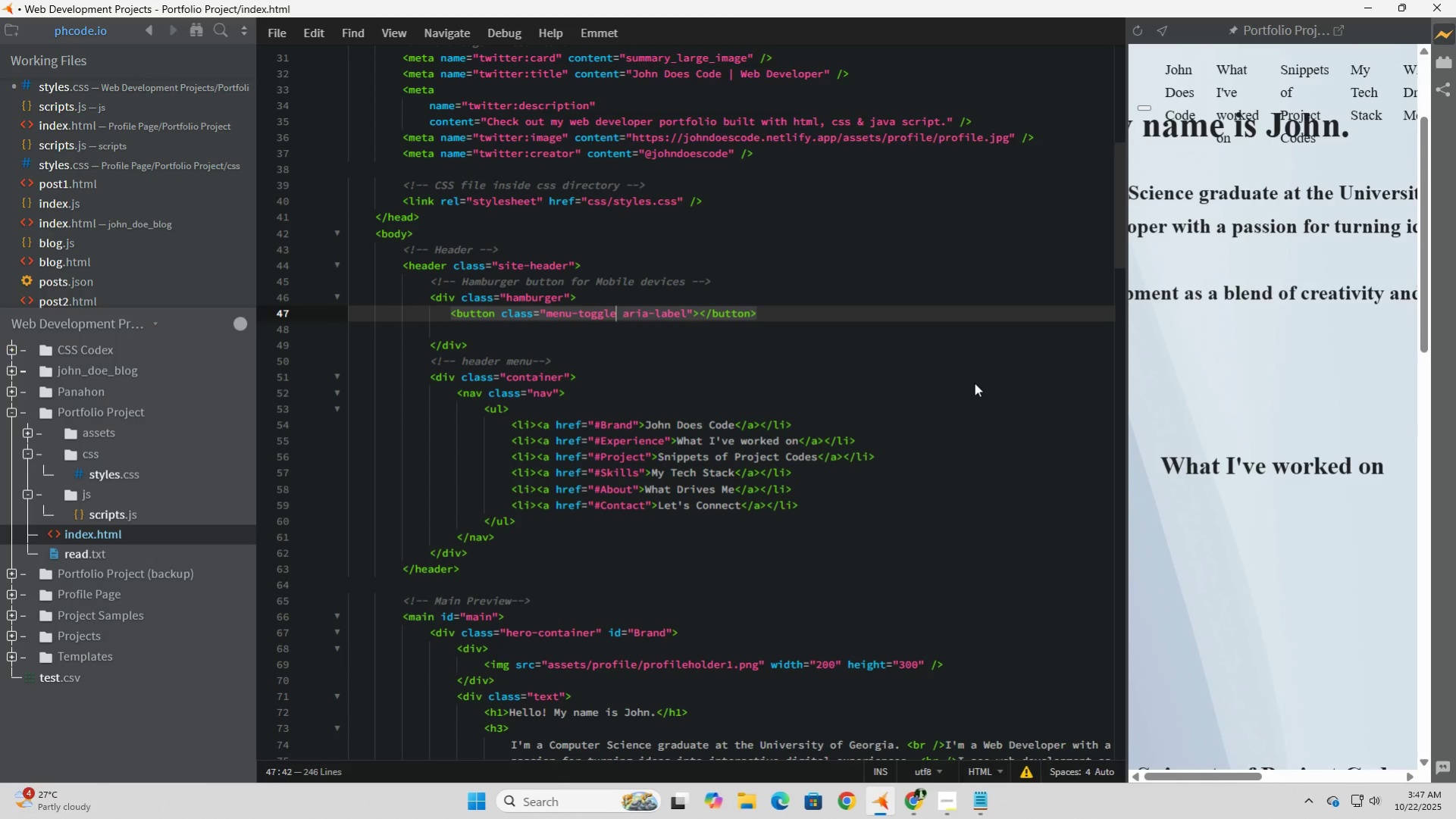 
key(ArrowLeft)
 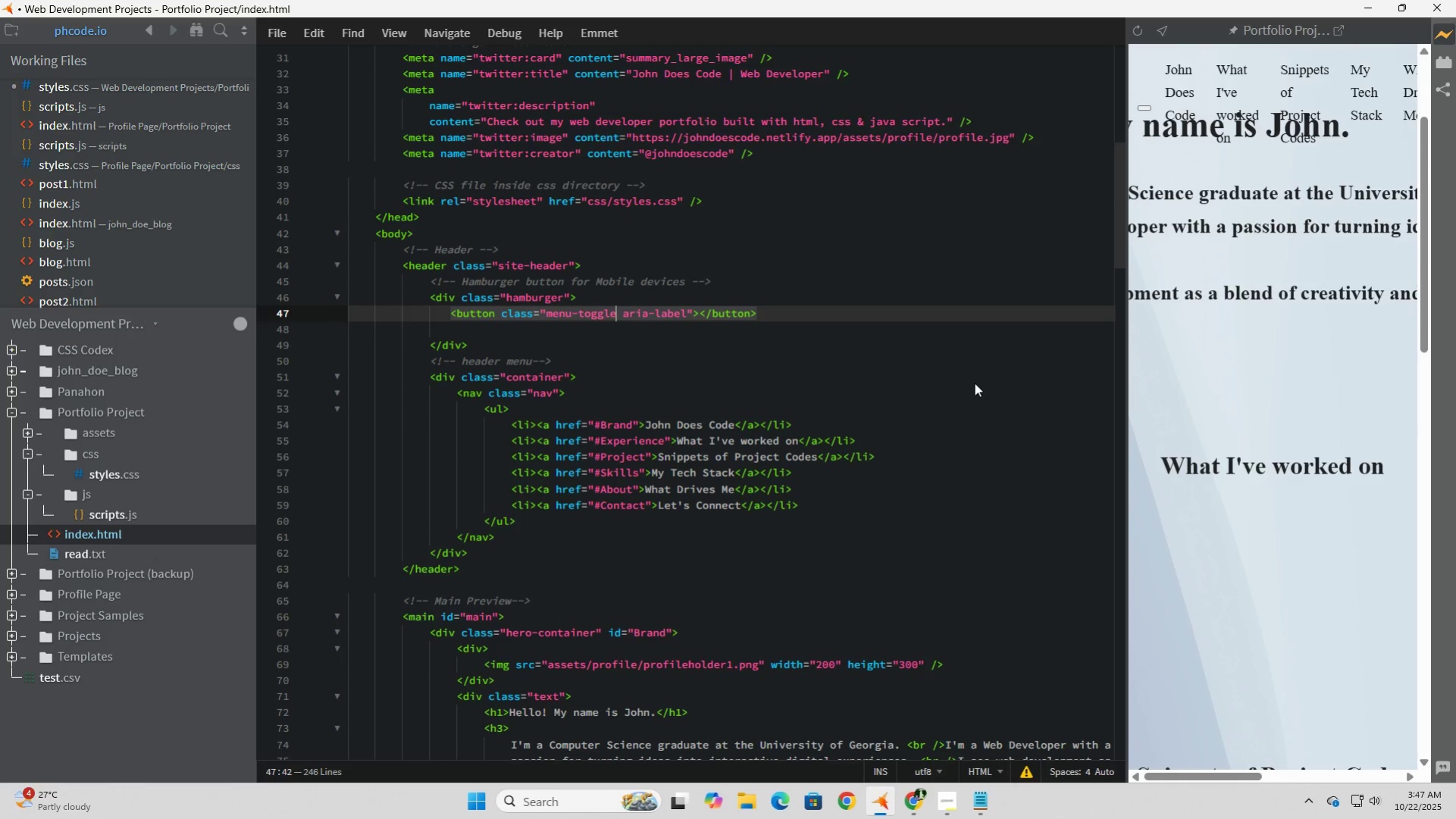 
key(Shift+Quote)
 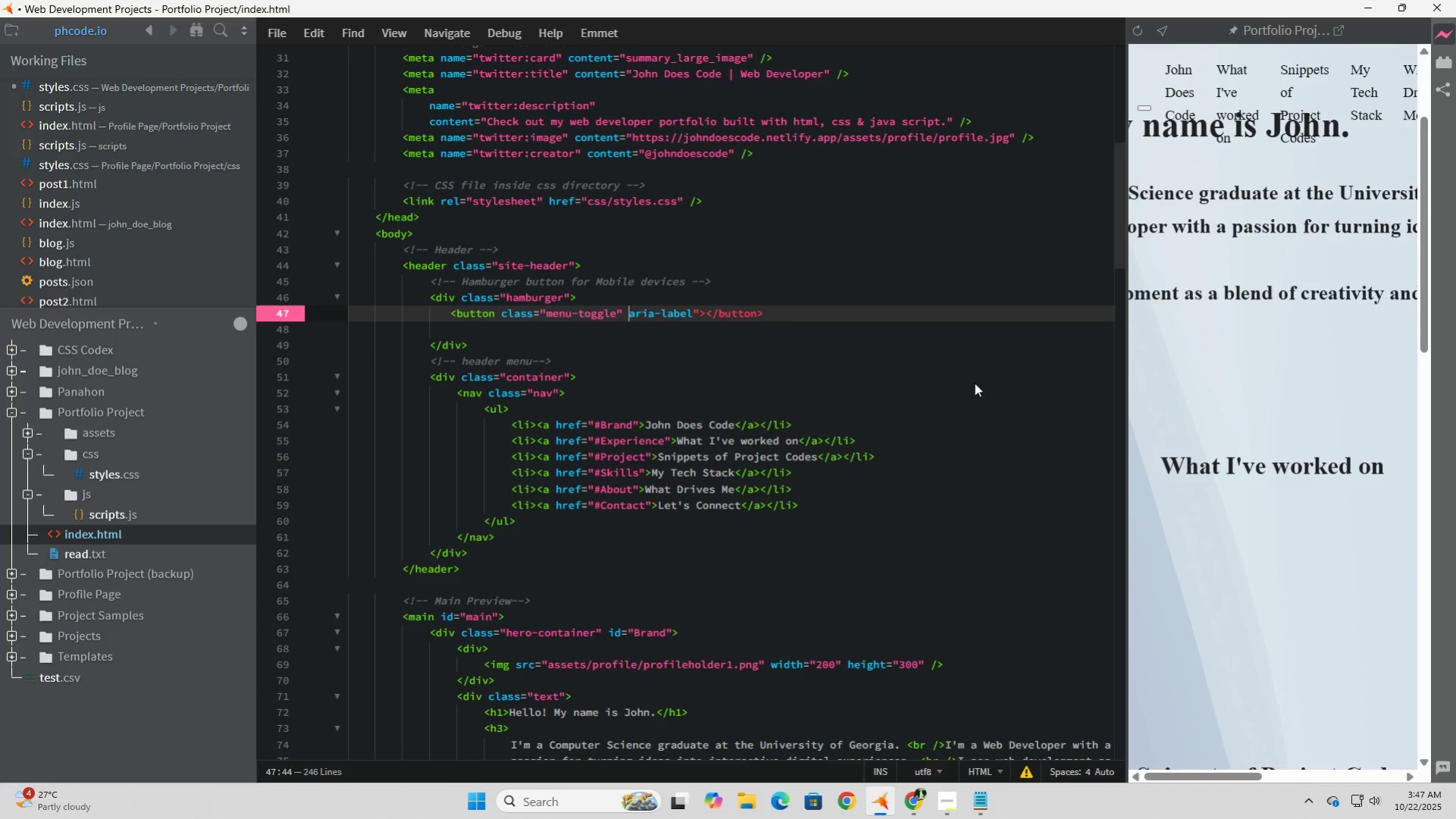 
key(ArrowRight)
 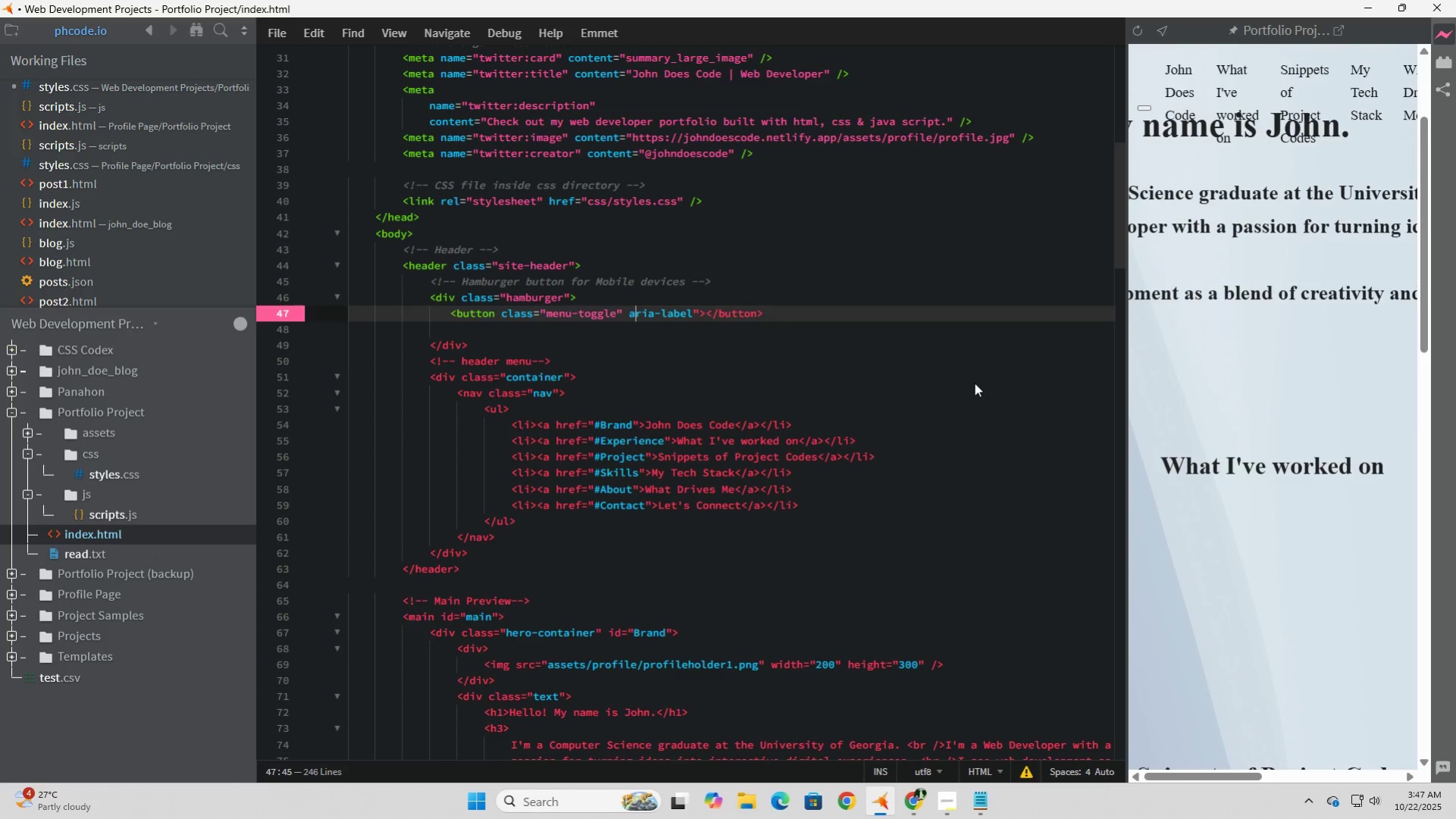 
hold_key(key=ArrowRight, duration=0.8)
 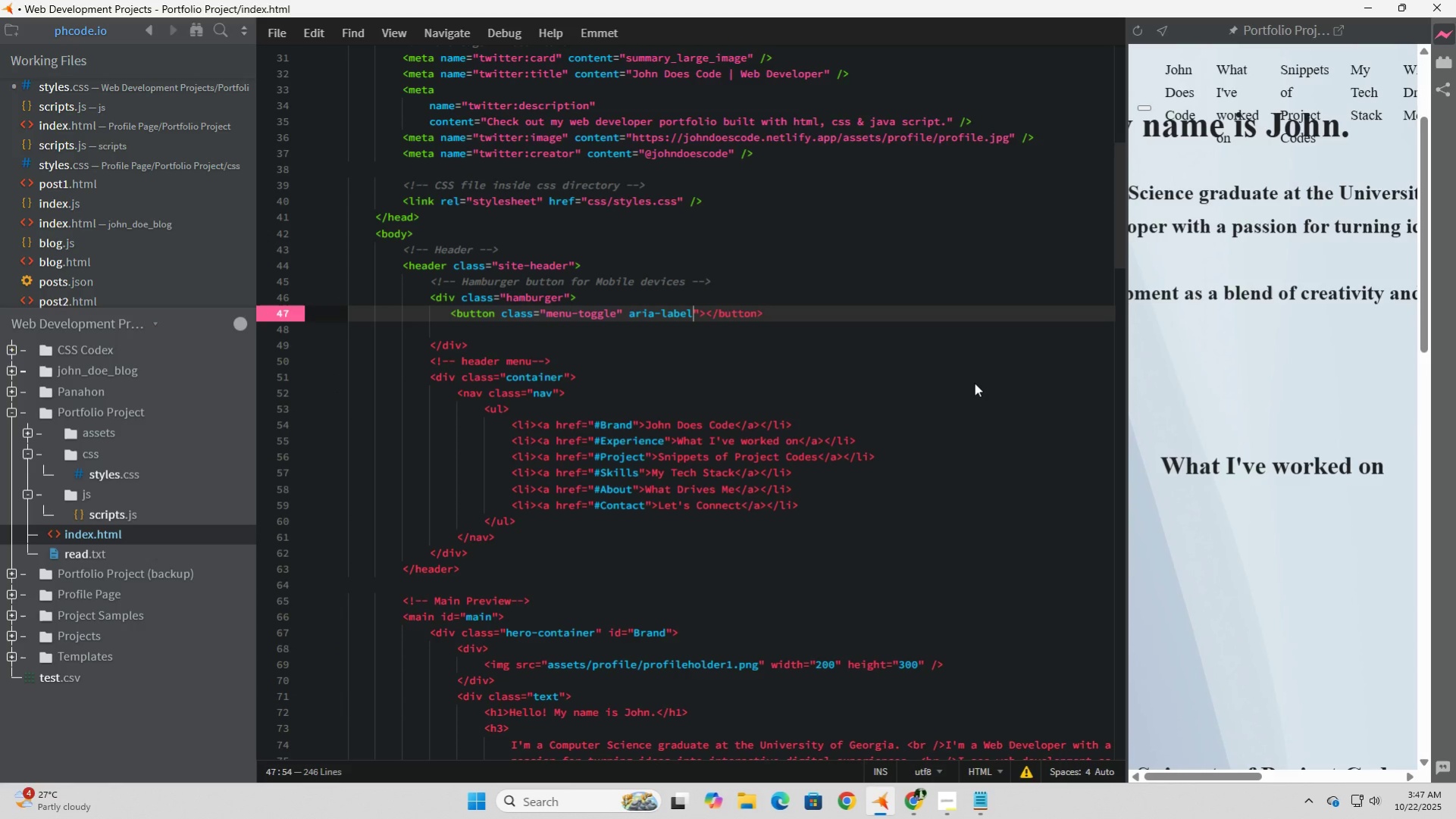 
key(Equal)
 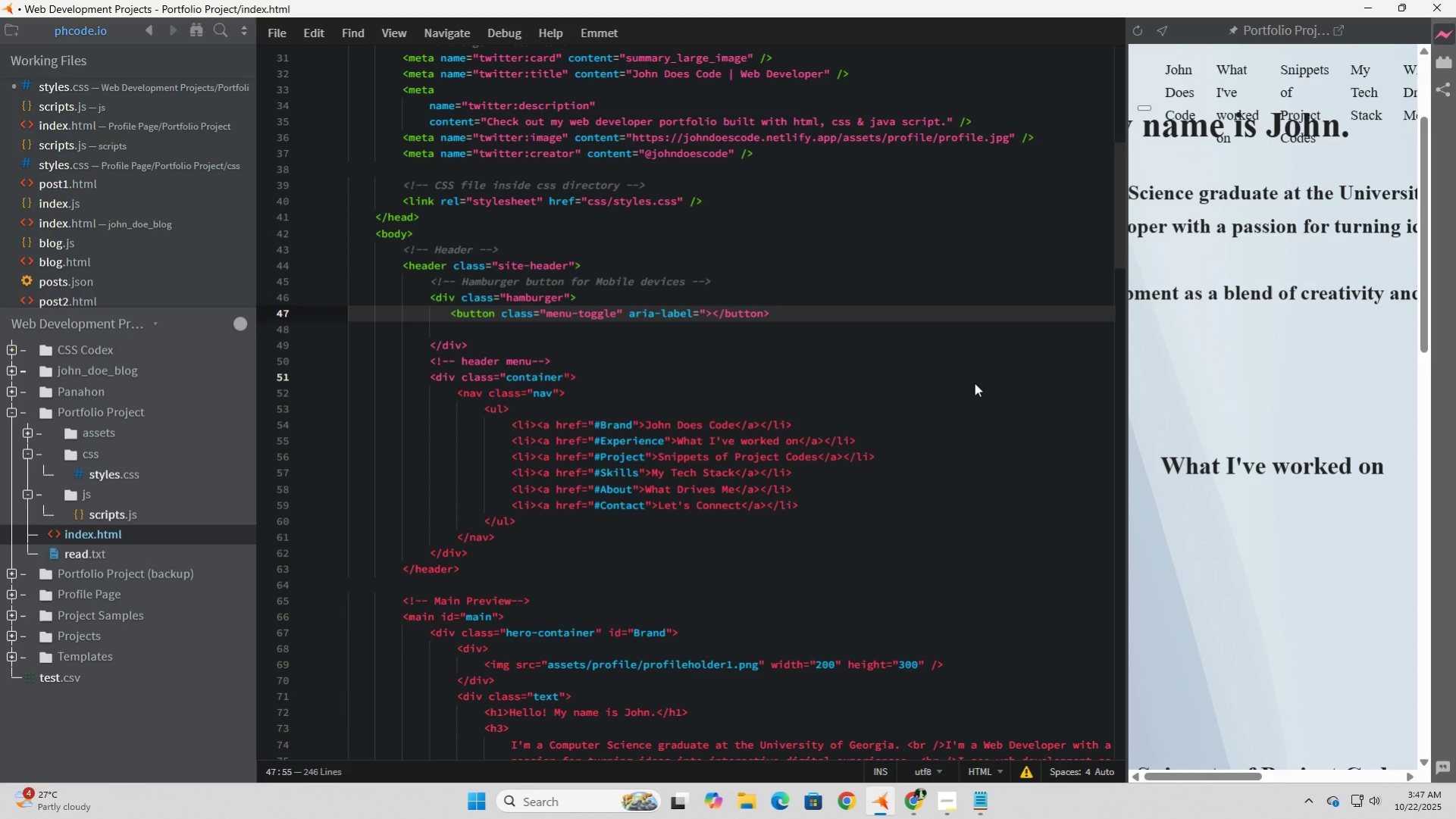 
key(Quote)
 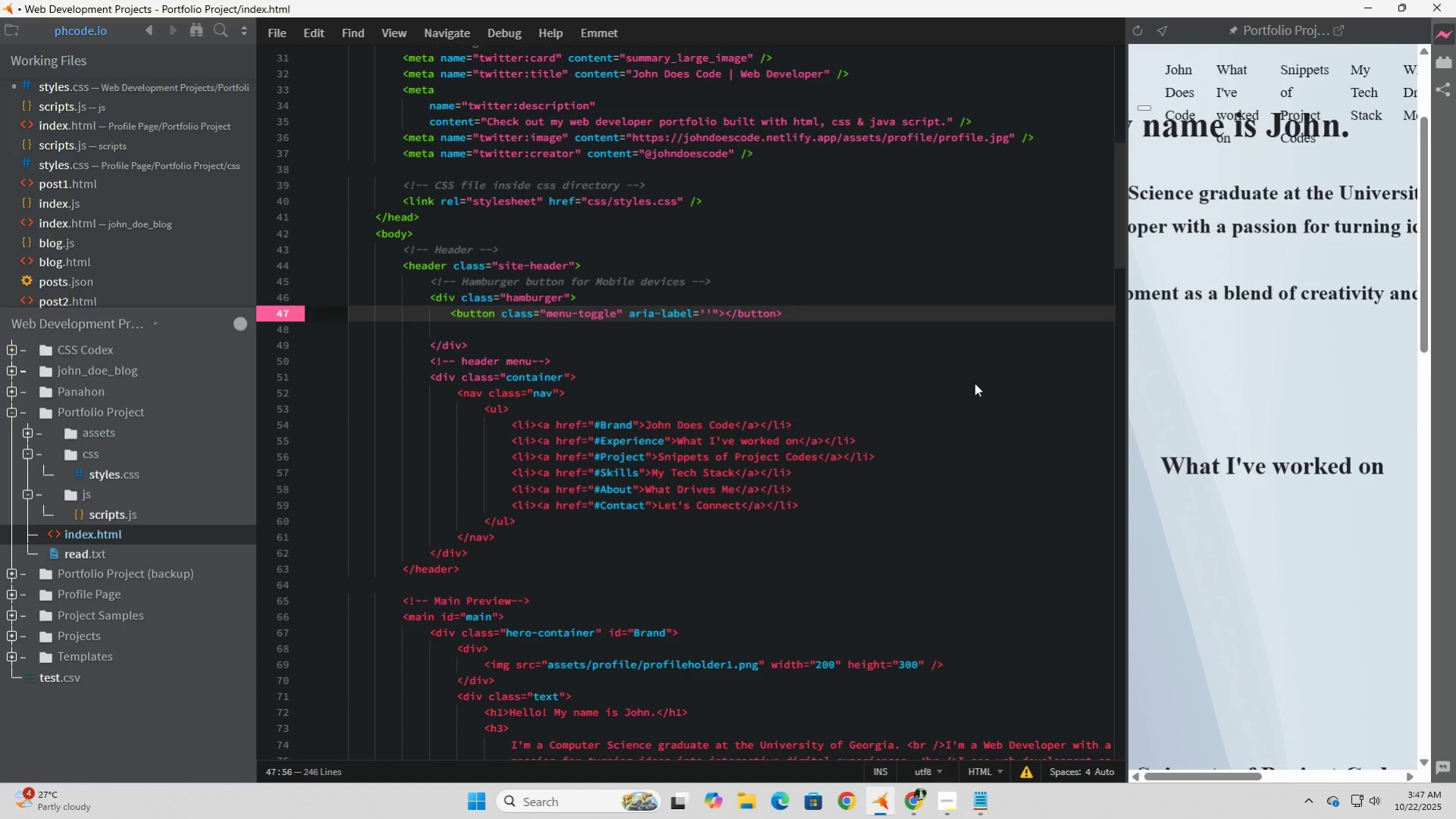 
key(Backspace)
 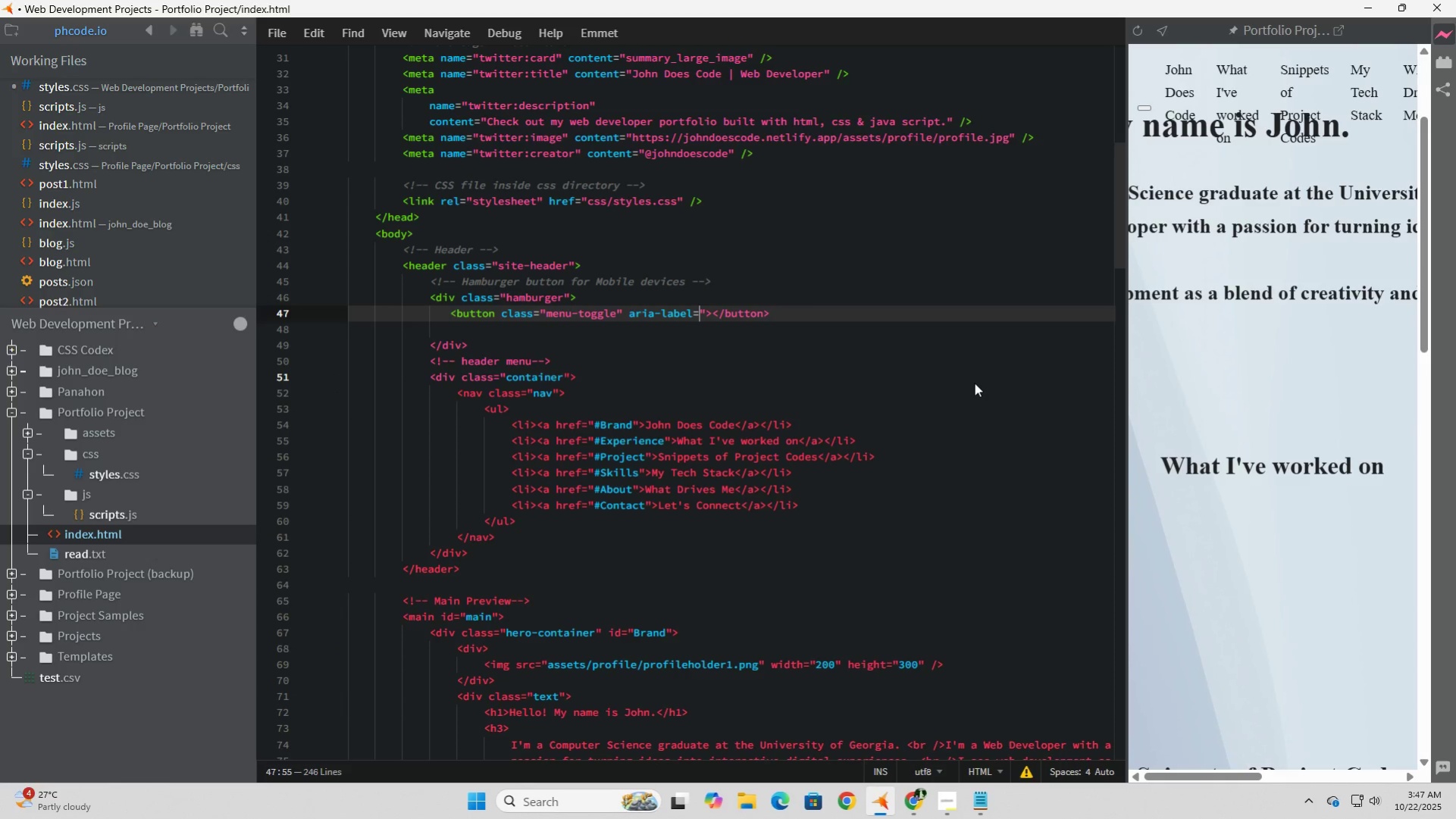 
key(ArrowRight)
 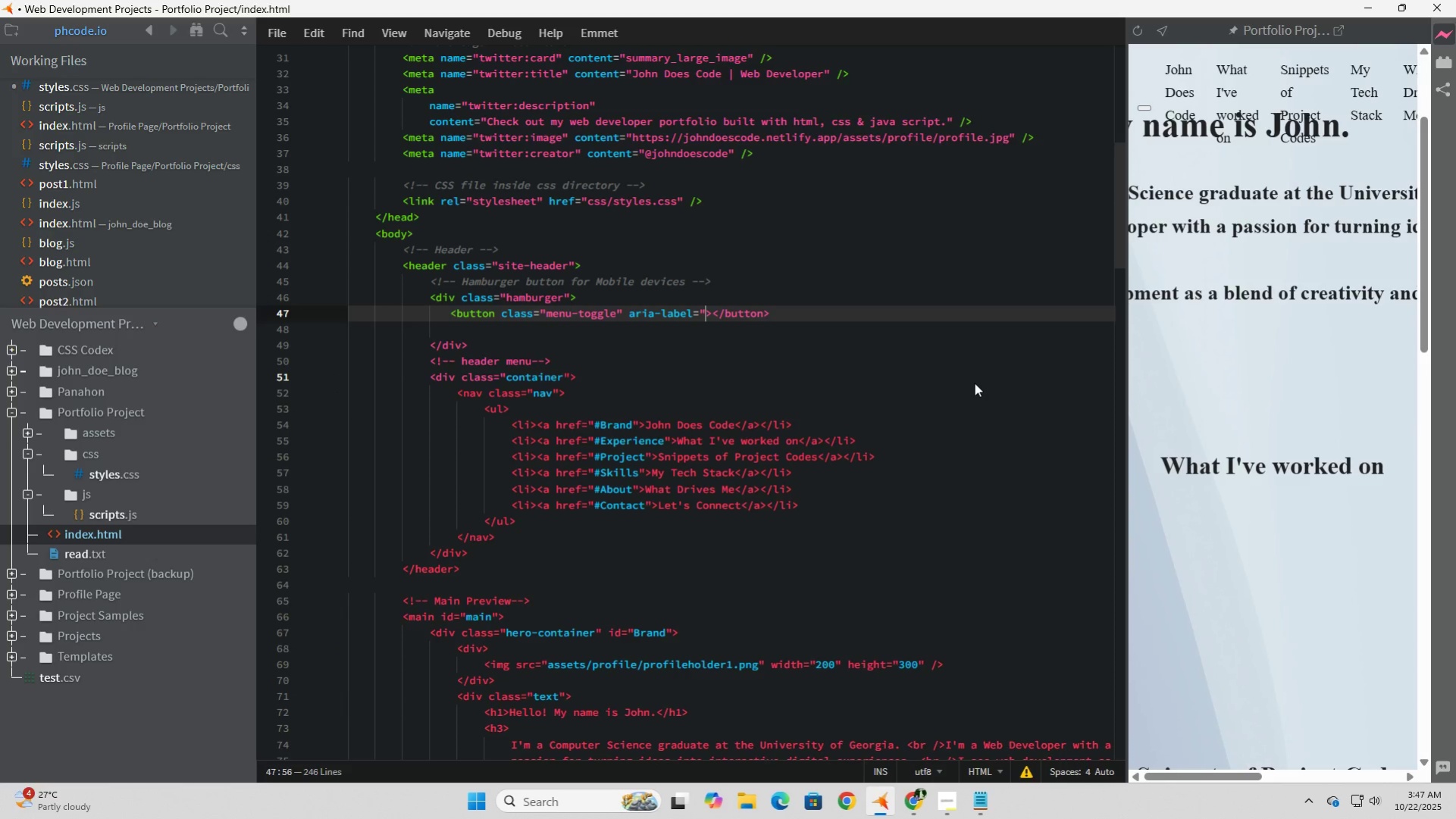 
key(Backspace)
 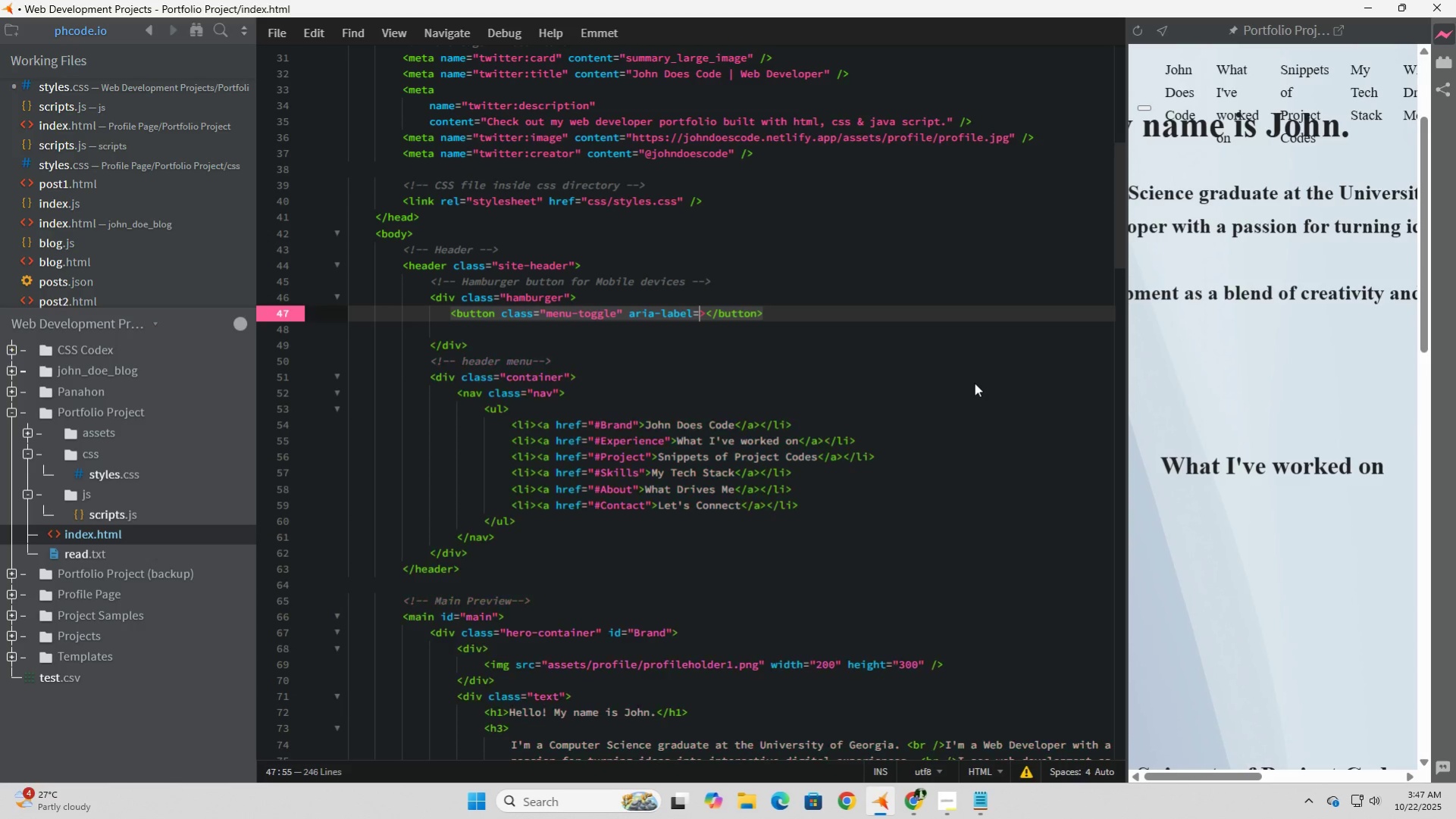 
key(Shift+Quote)
 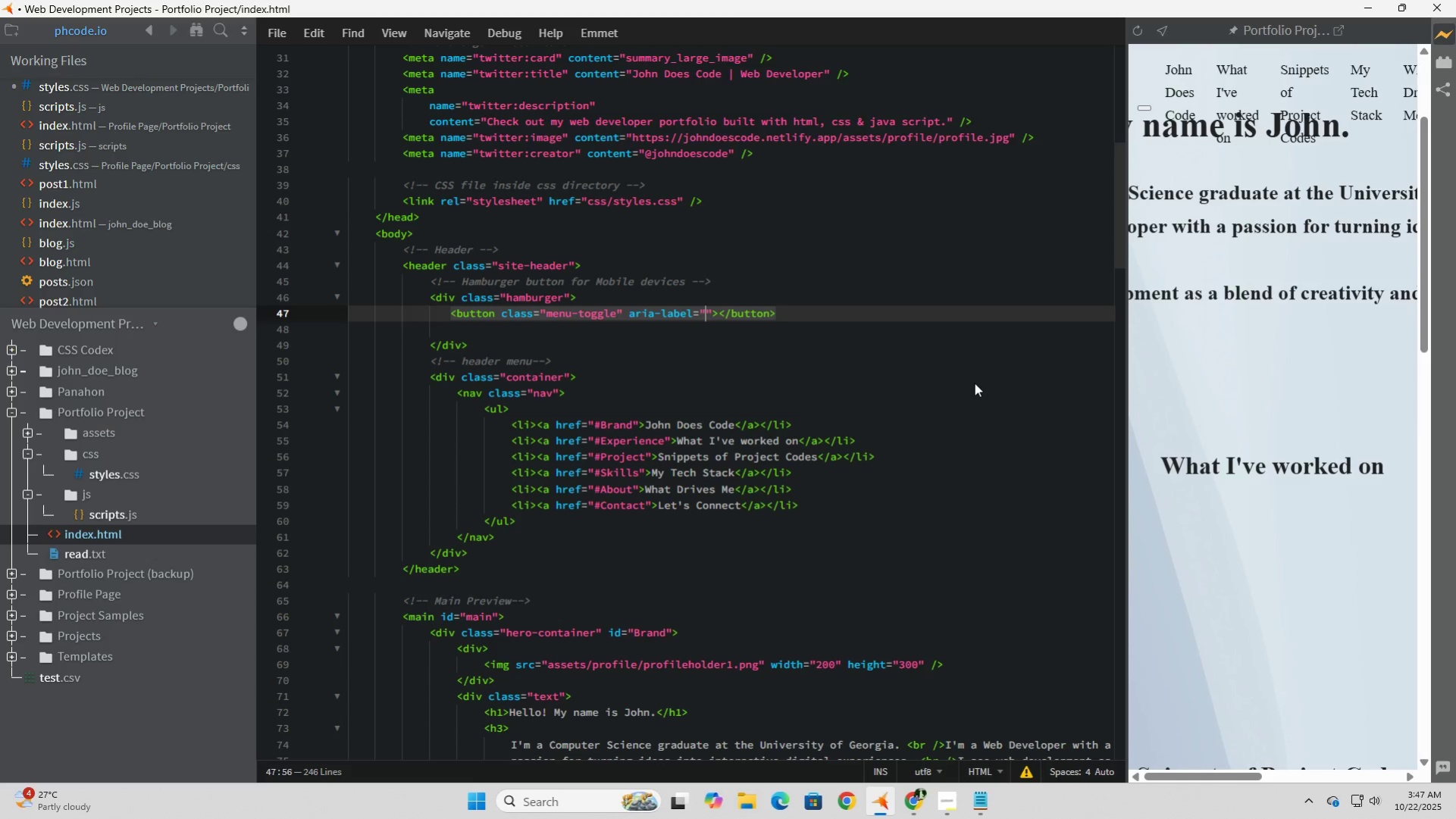 
type(Toggle Menu)
 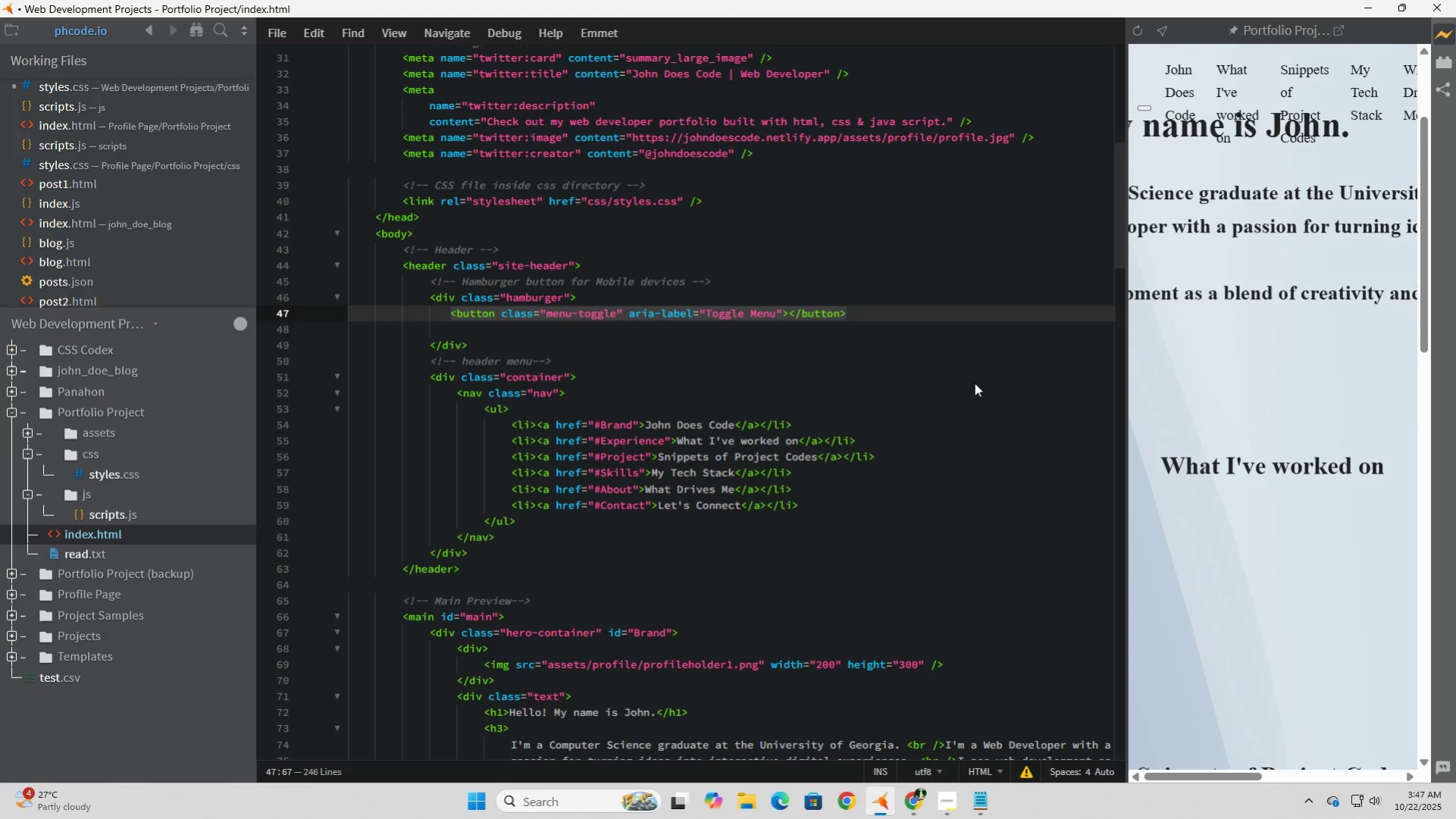 
key(ArrowRight)
 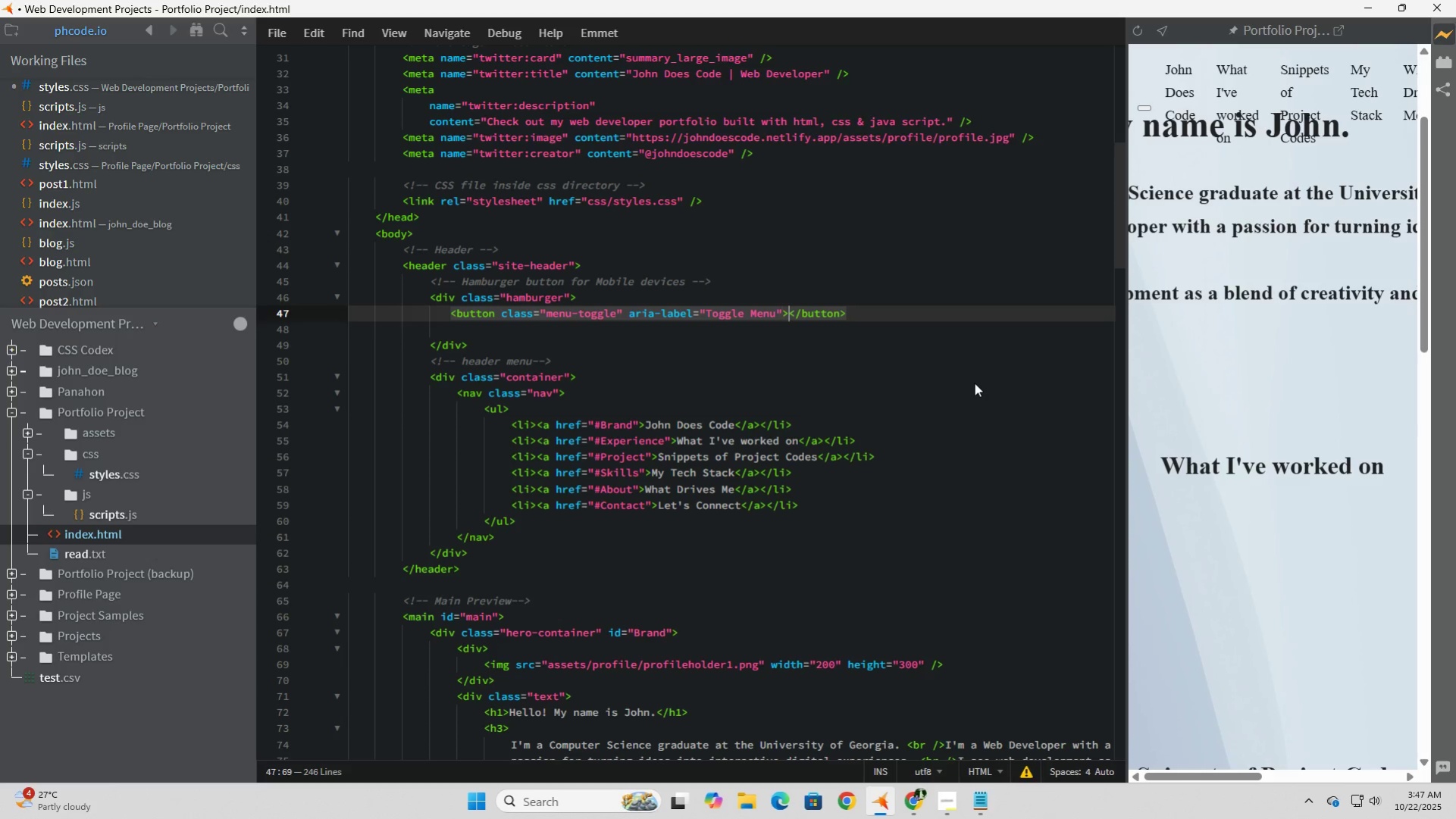 
key(ArrowRight)
 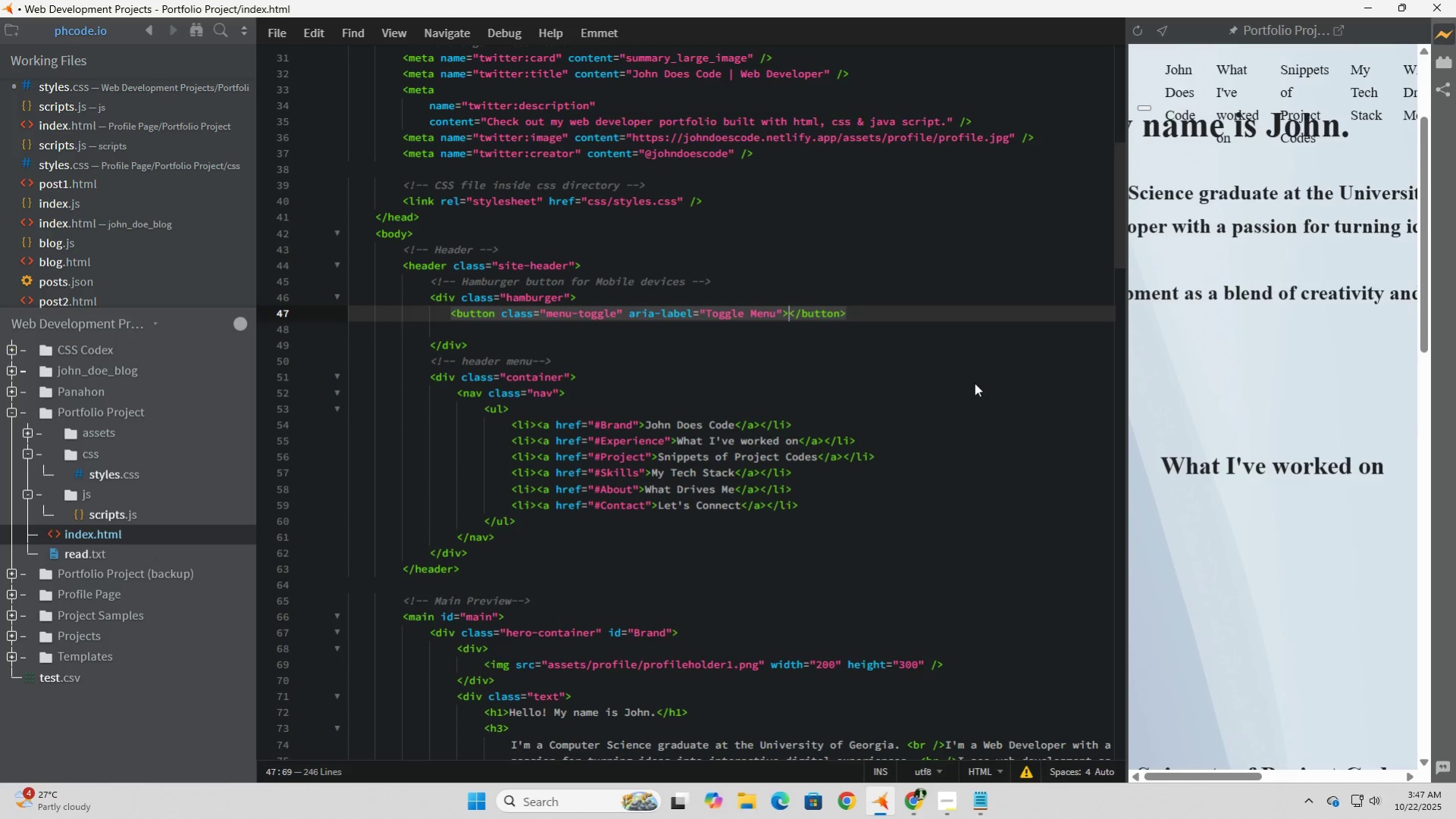 
wait(5.48)
 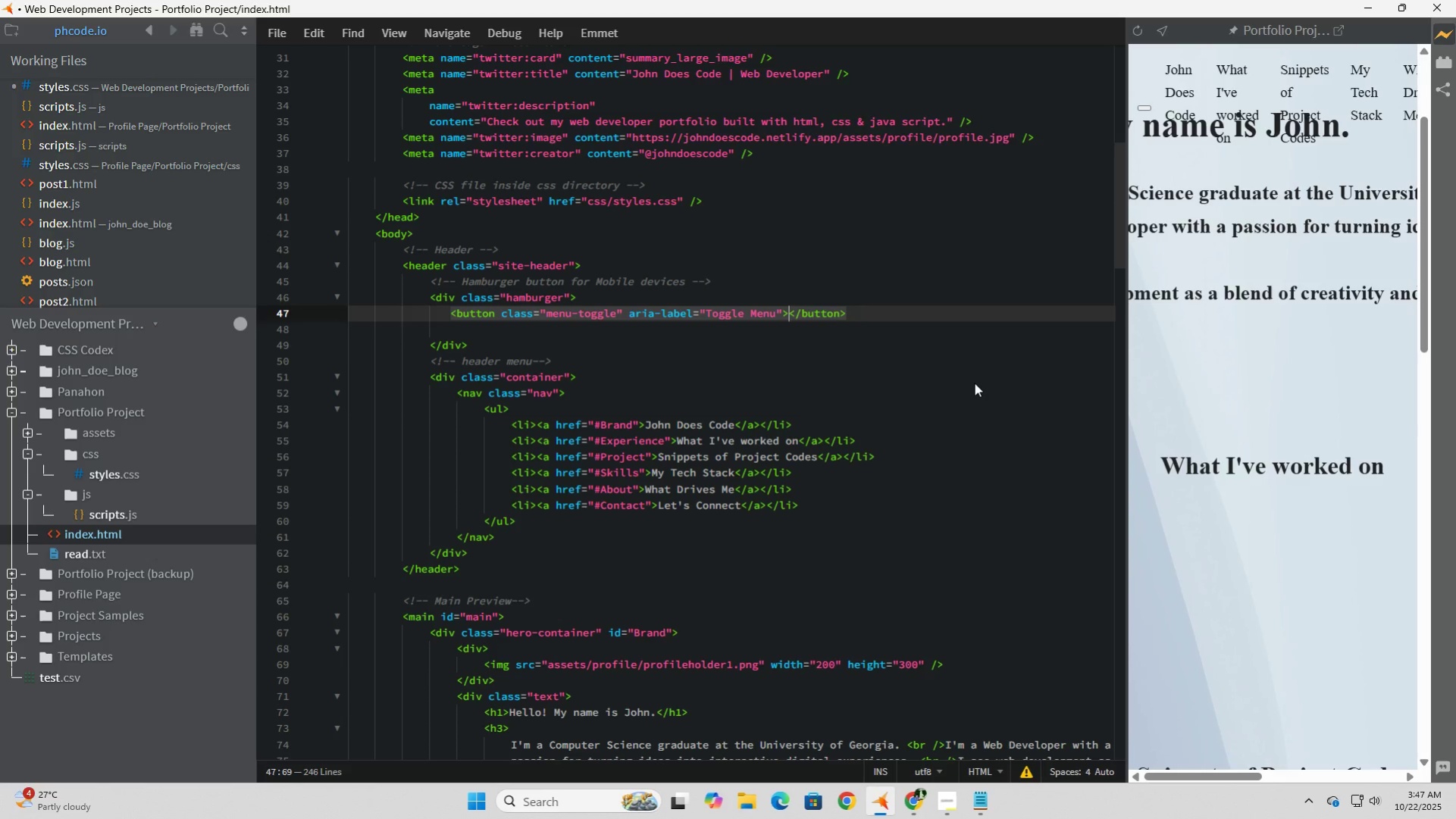 
left_click([902, 504])
 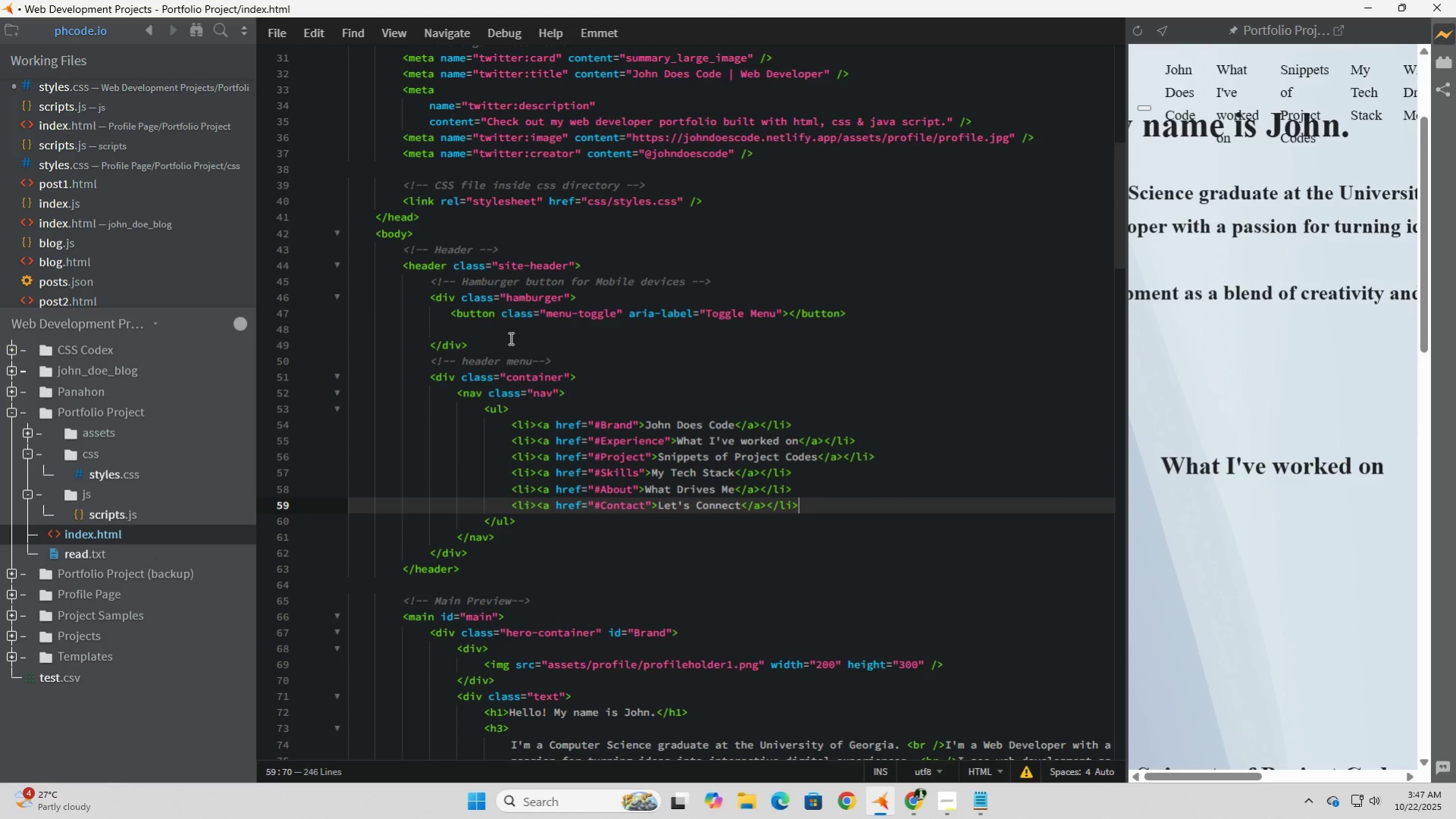 
left_click([515, 328])
 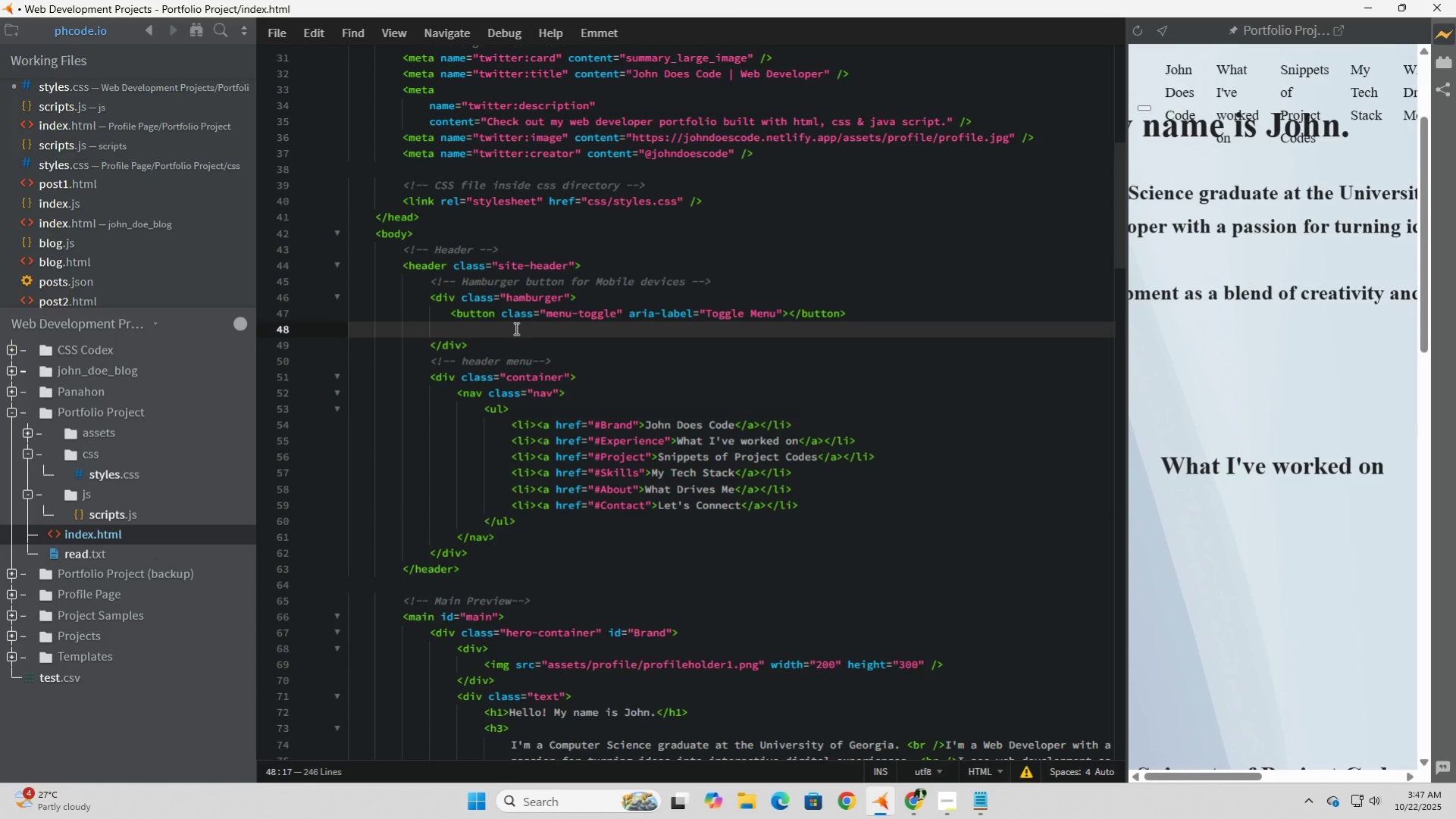 
wait(5.96)
 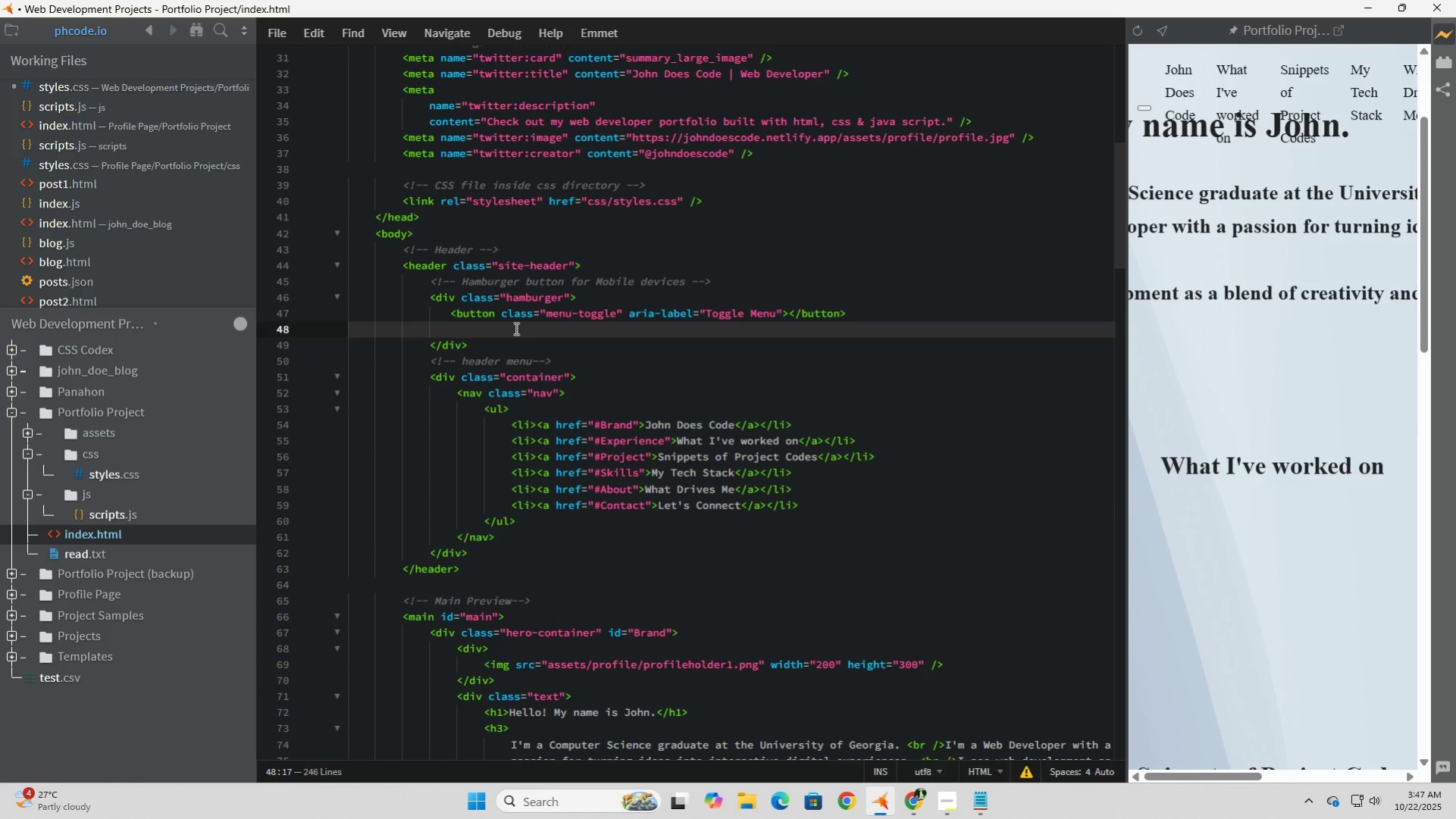 
key(Shift+Comma)
 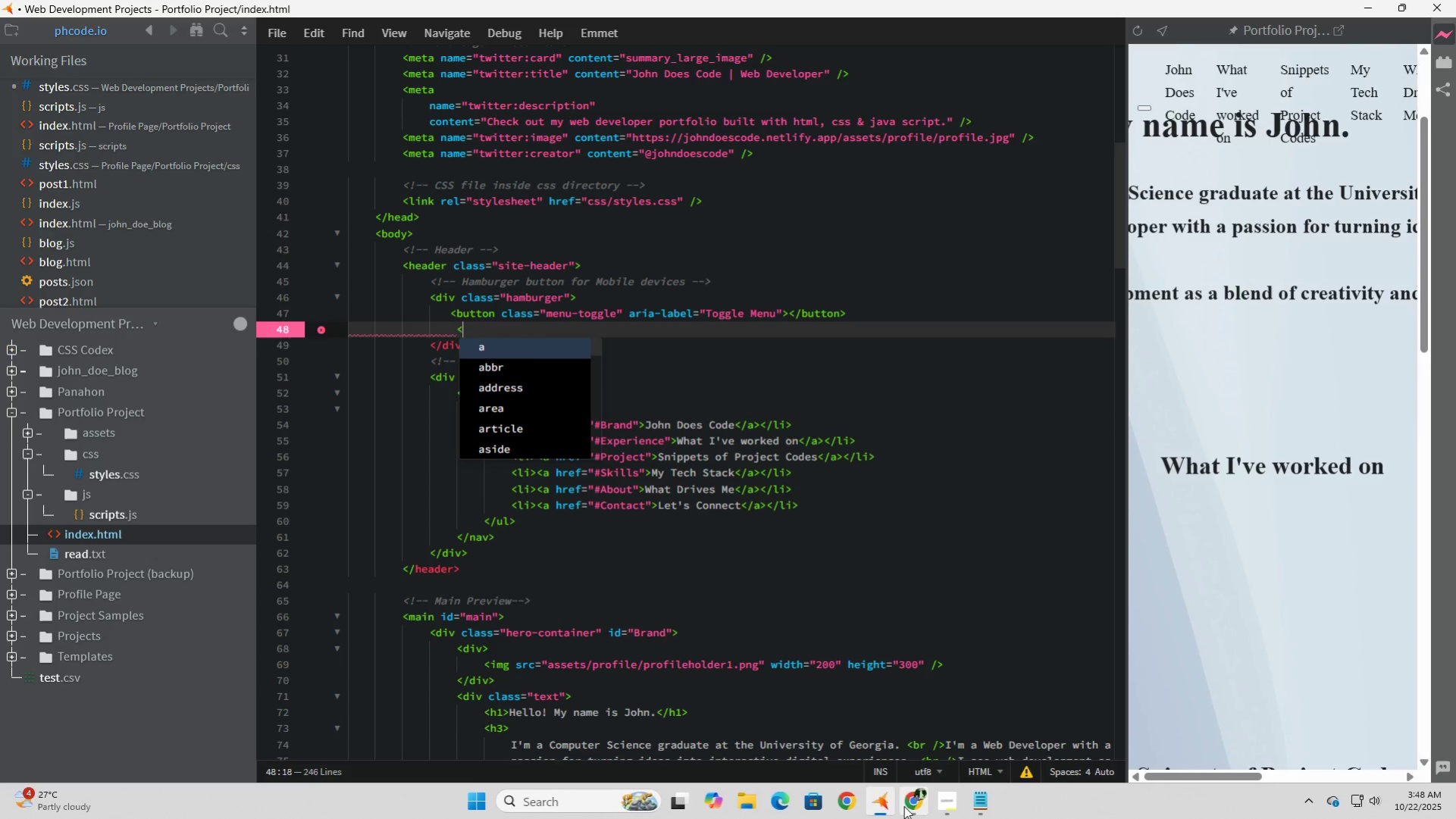 
left_click([948, 808])